 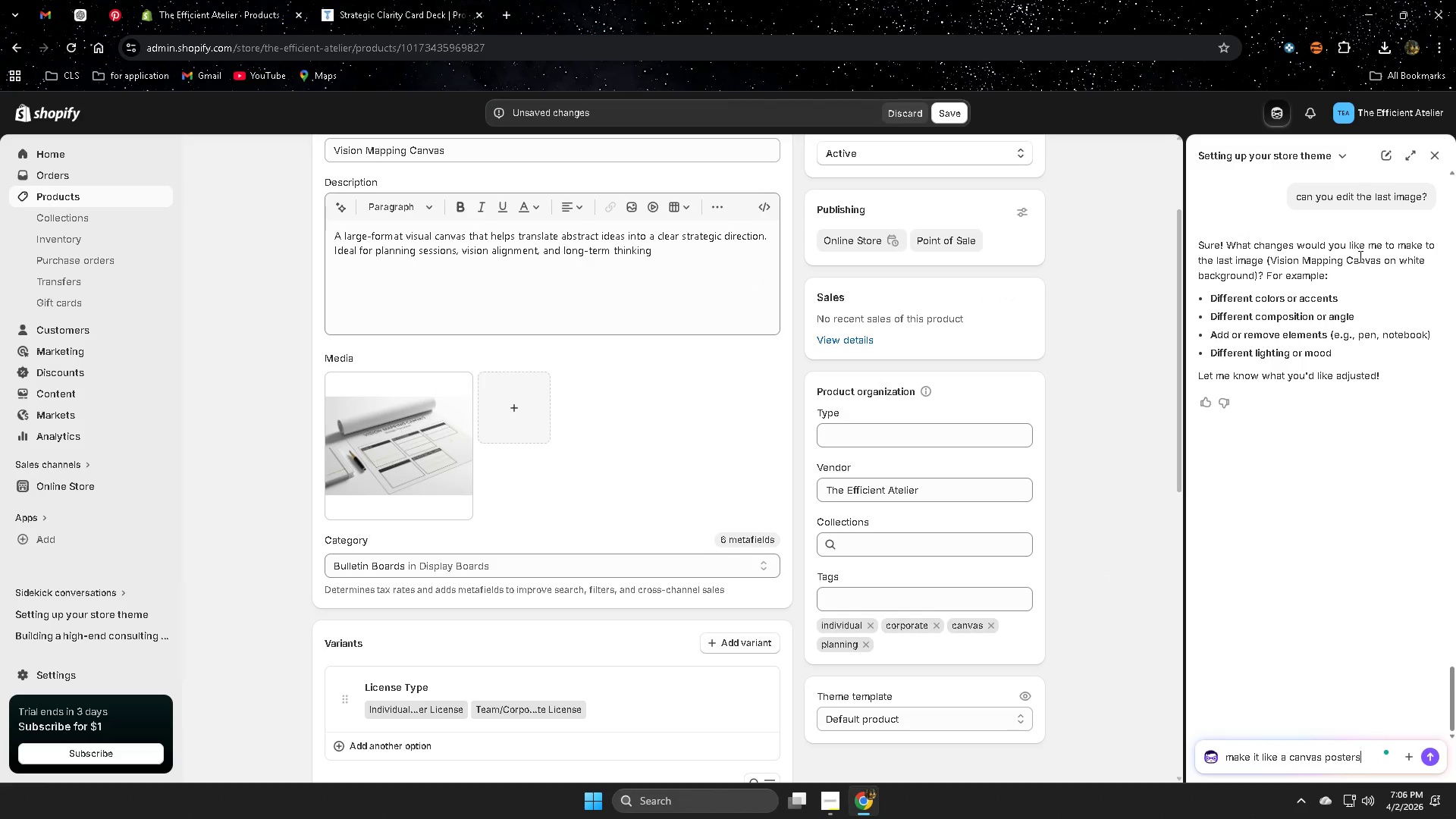 
key(Enter)
 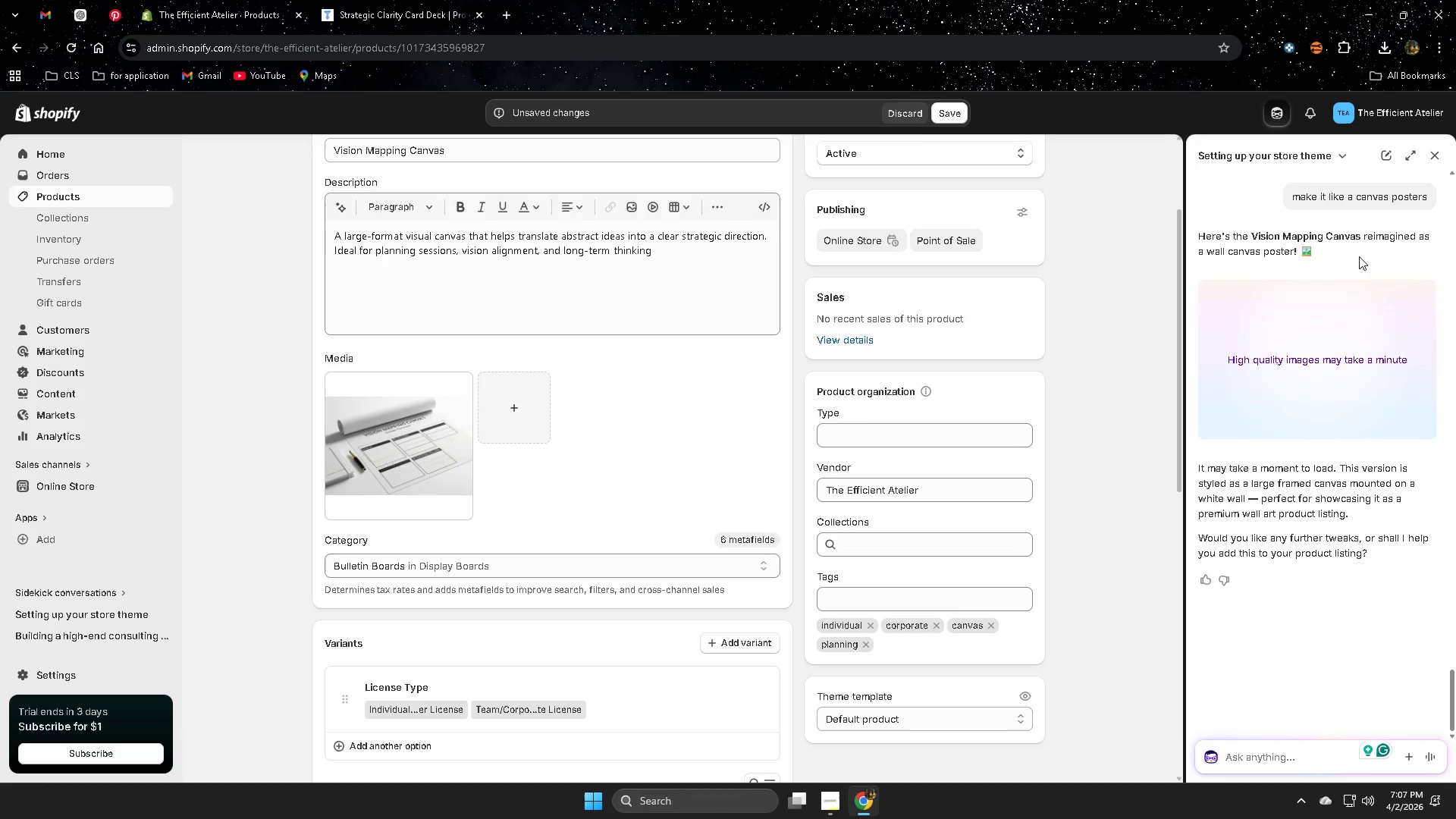 
wait(33.33)
 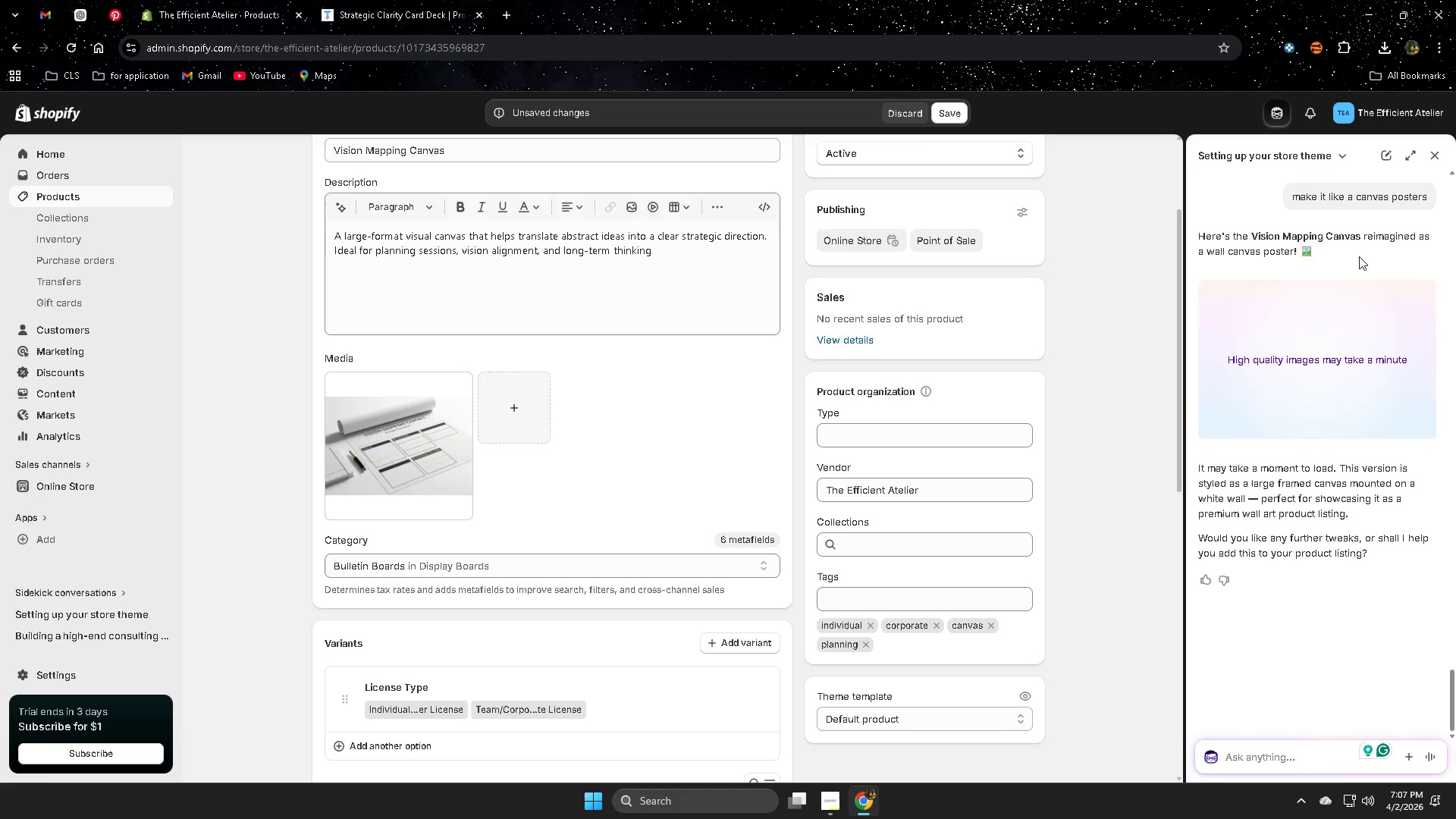 
scroll: coordinate [1330, 356], scroll_direction: down, amount: 5.0
 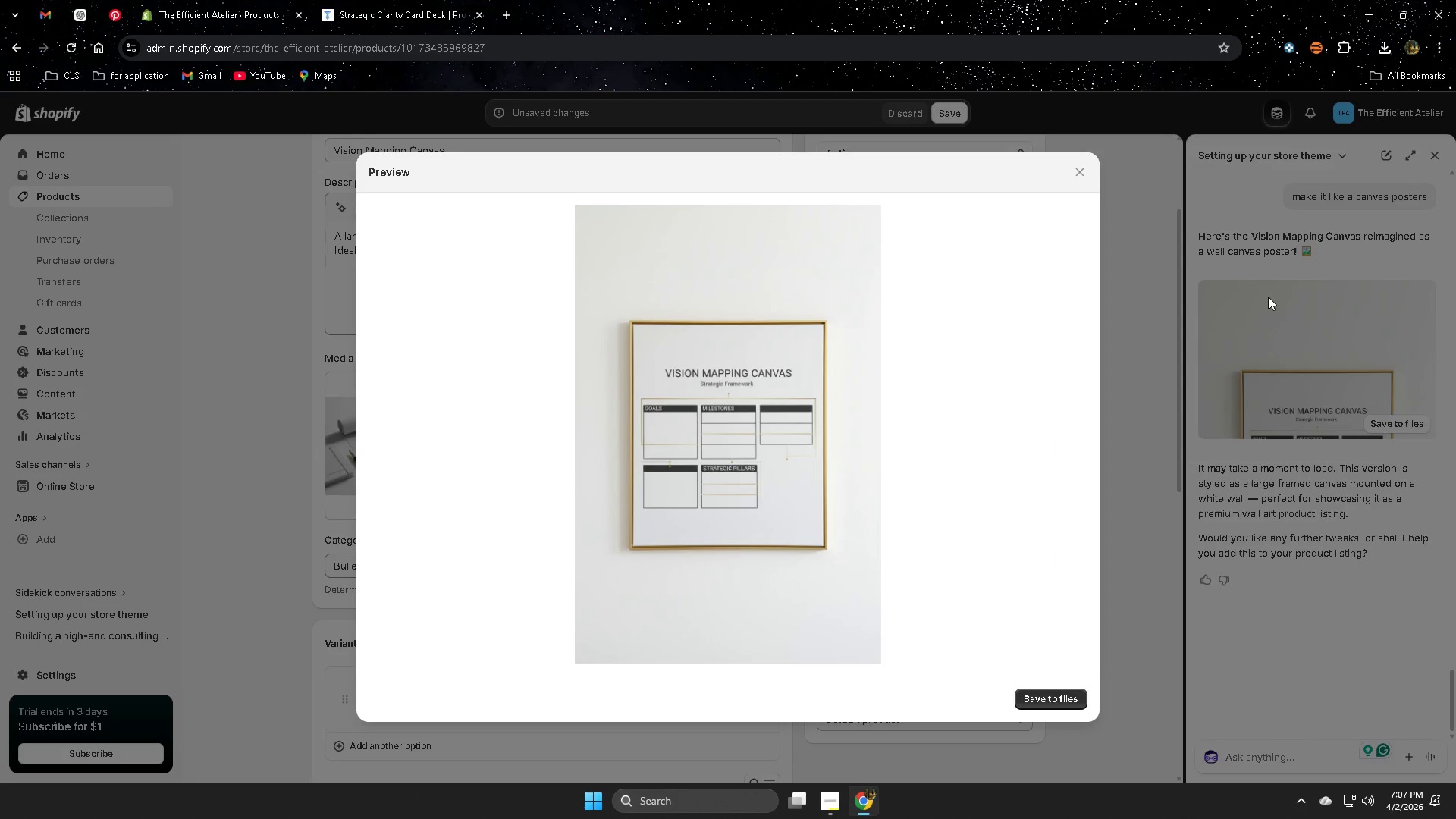 
wait(10.11)
 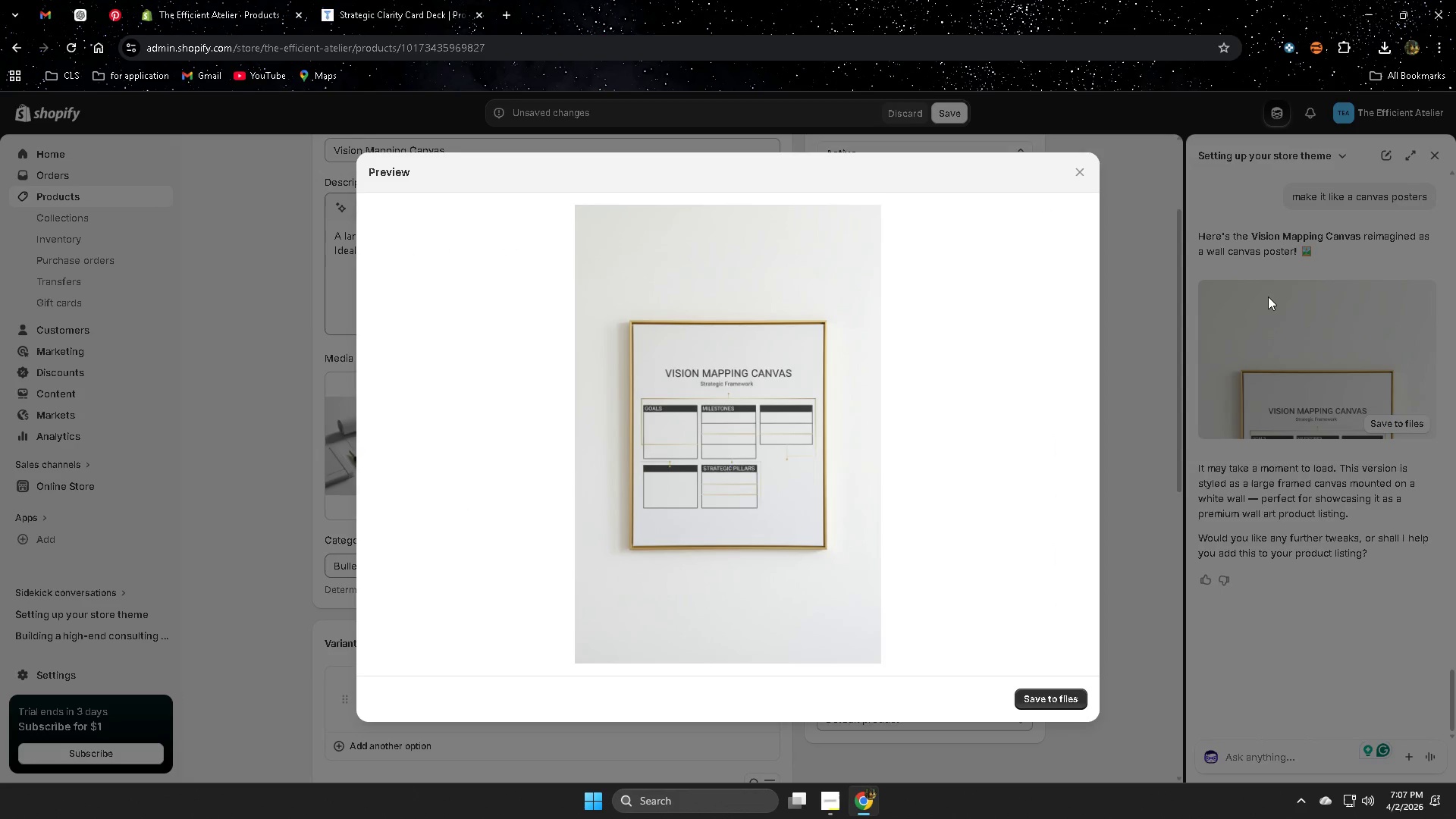 
left_click([1048, 699])
 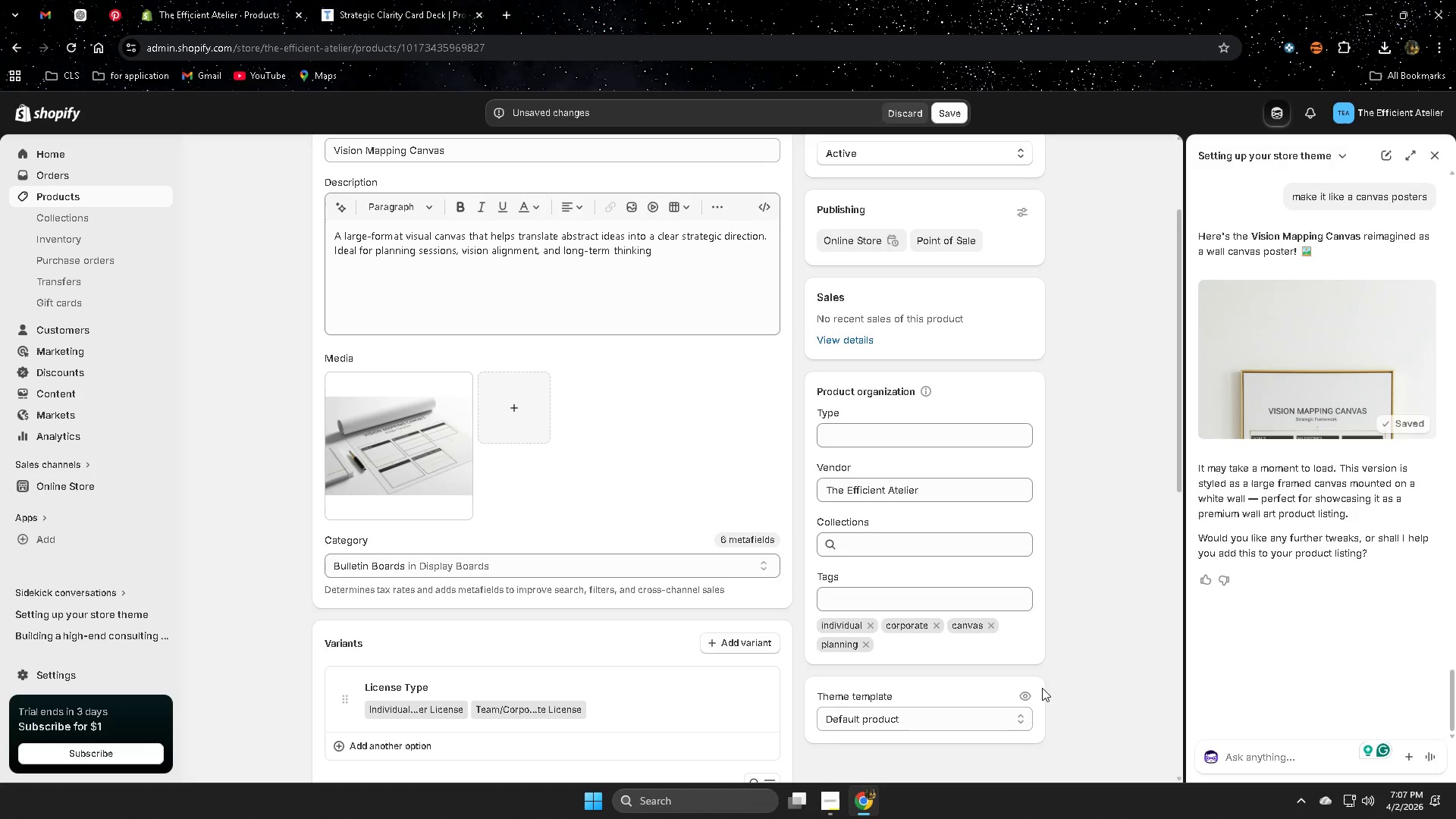 
scroll: coordinate [1262, 523], scroll_direction: up, amount: 43.0
 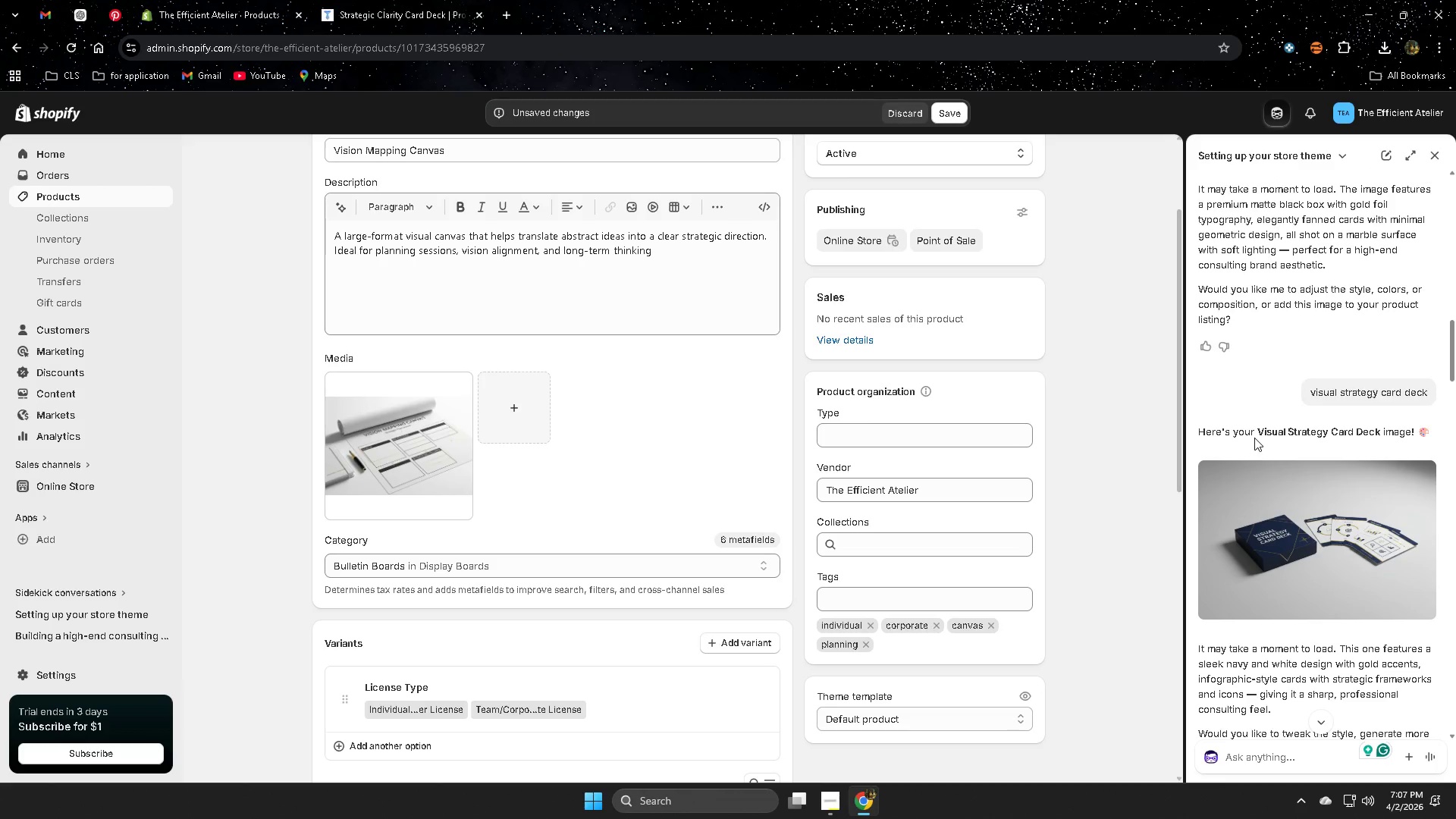 
left_click([1275, 434])
 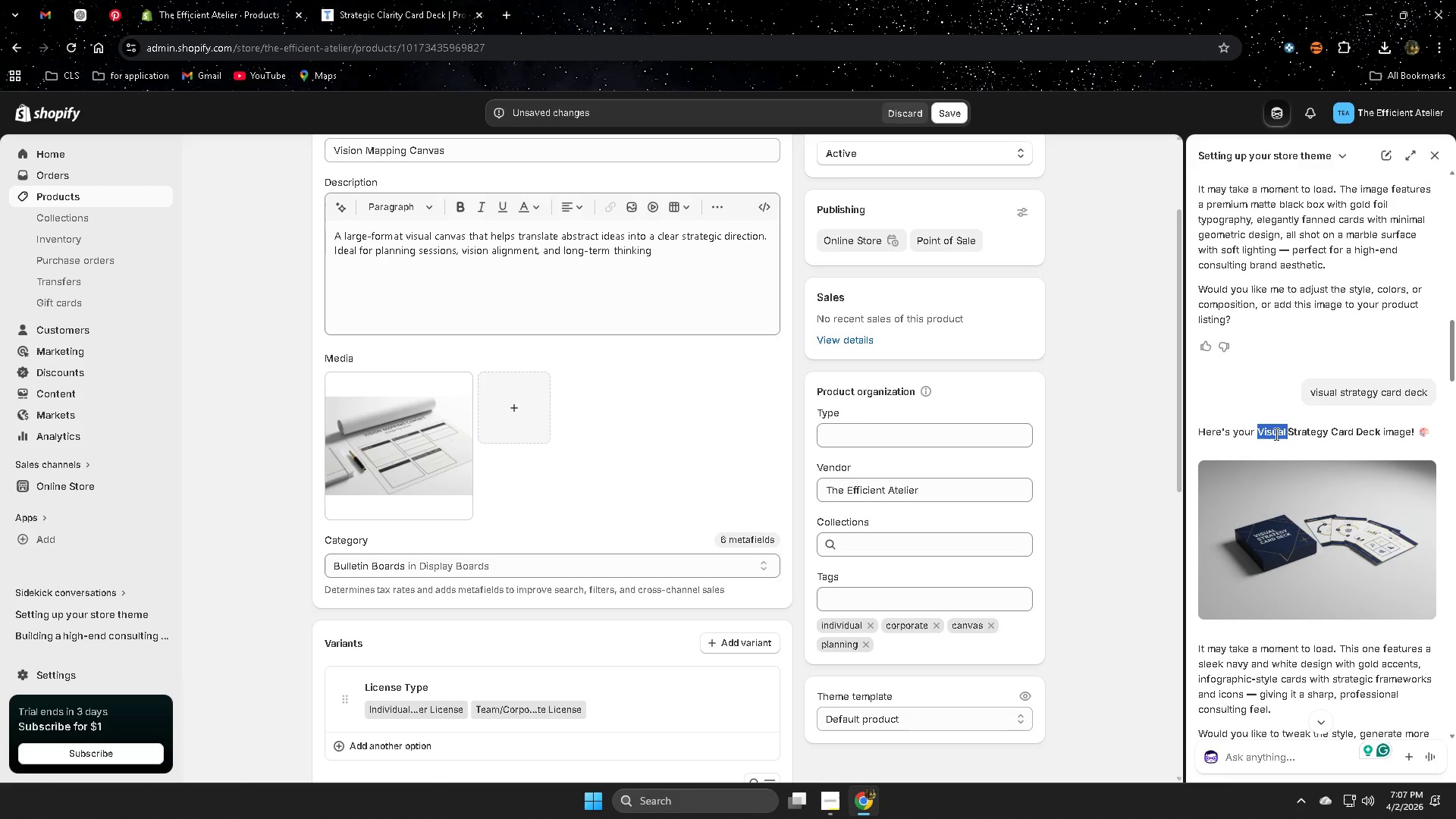 
left_click_drag(start_coordinate=[1275, 434], to_coordinate=[1362, 437])
 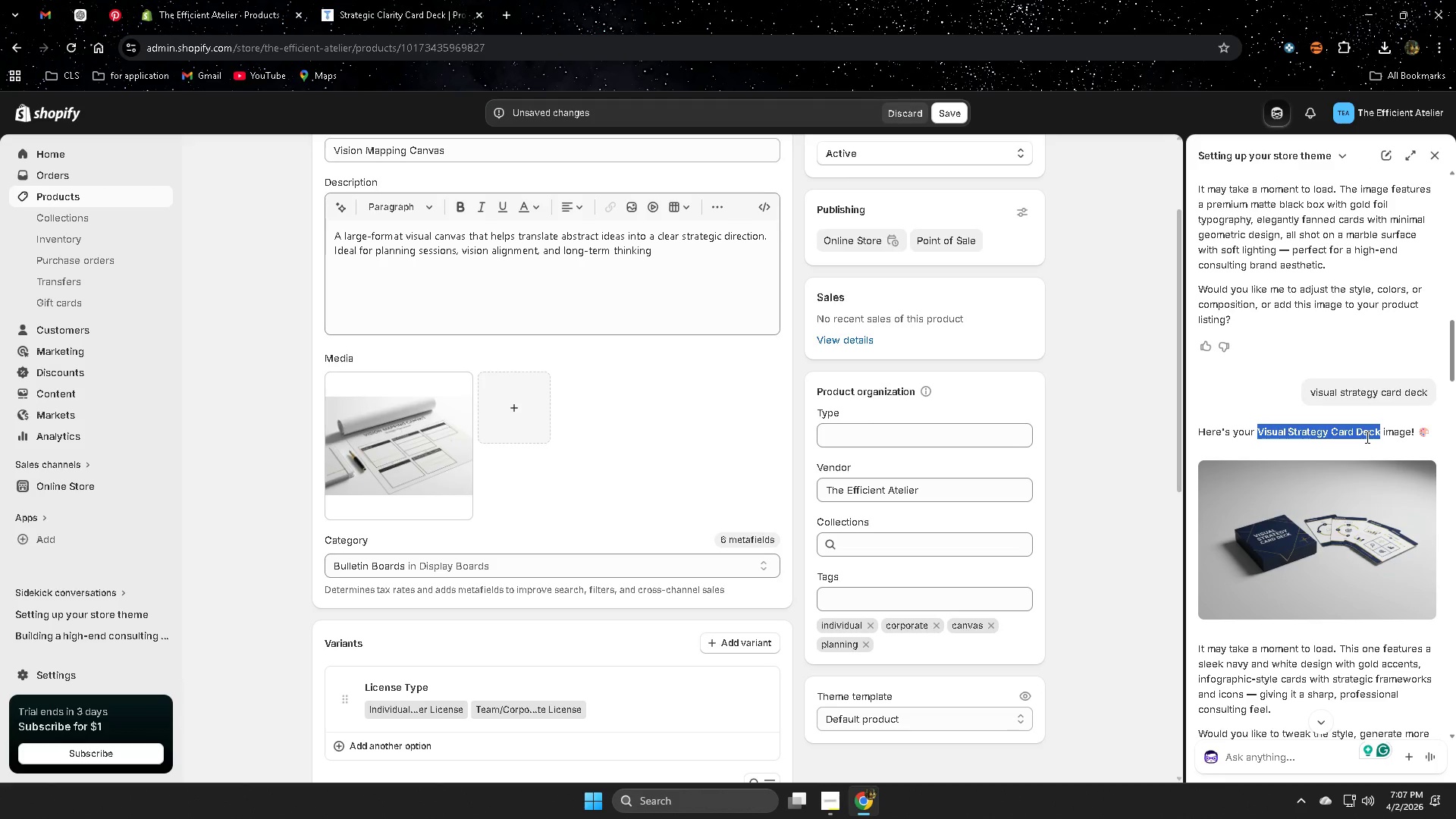 
hold_key(key=ControlLeft, duration=1.05)
 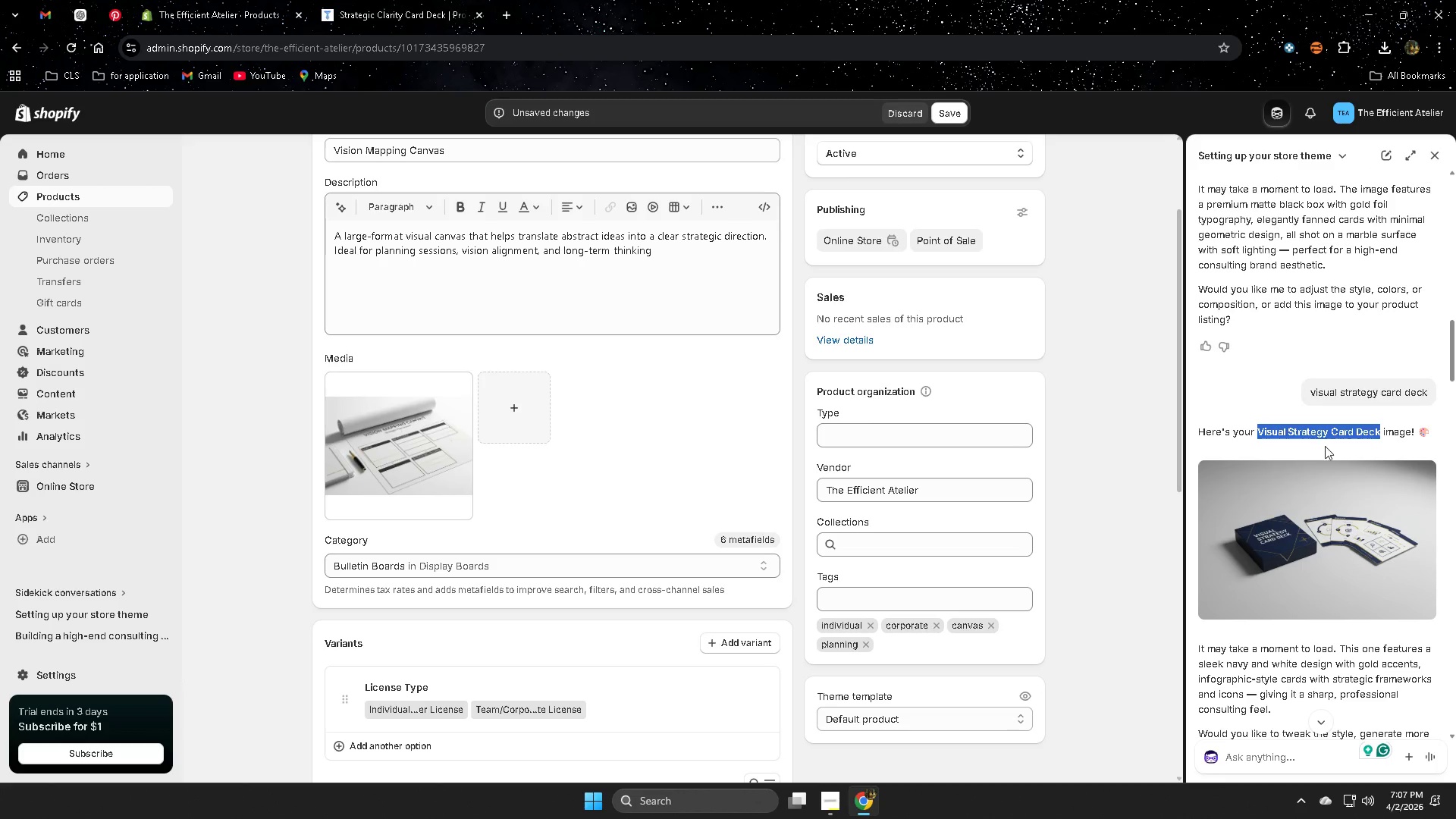 
key(Control+C)
 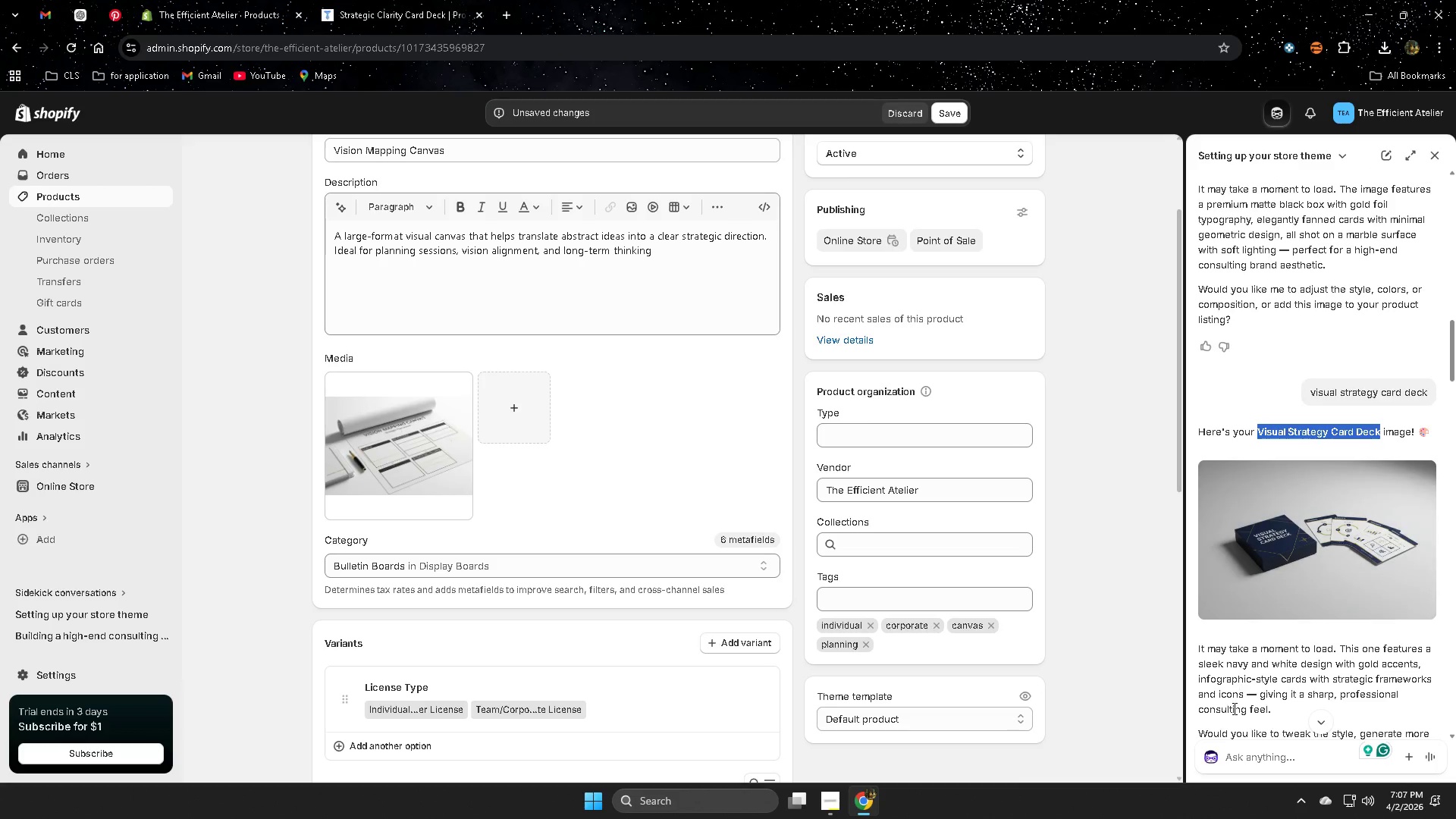 
scroll: coordinate [1257, 718], scroll_direction: down, amount: 10.0
 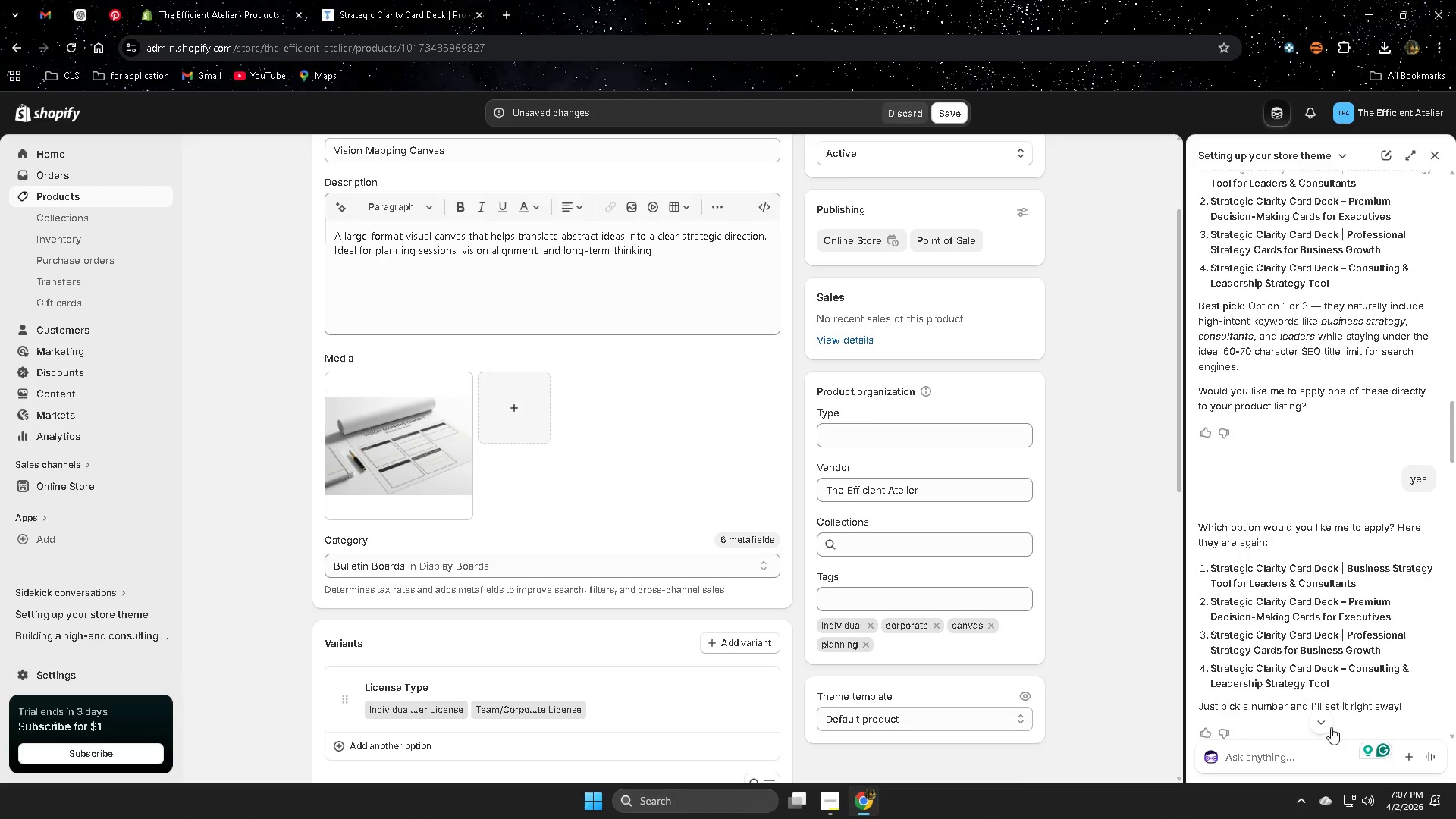 
left_click([1324, 722])
 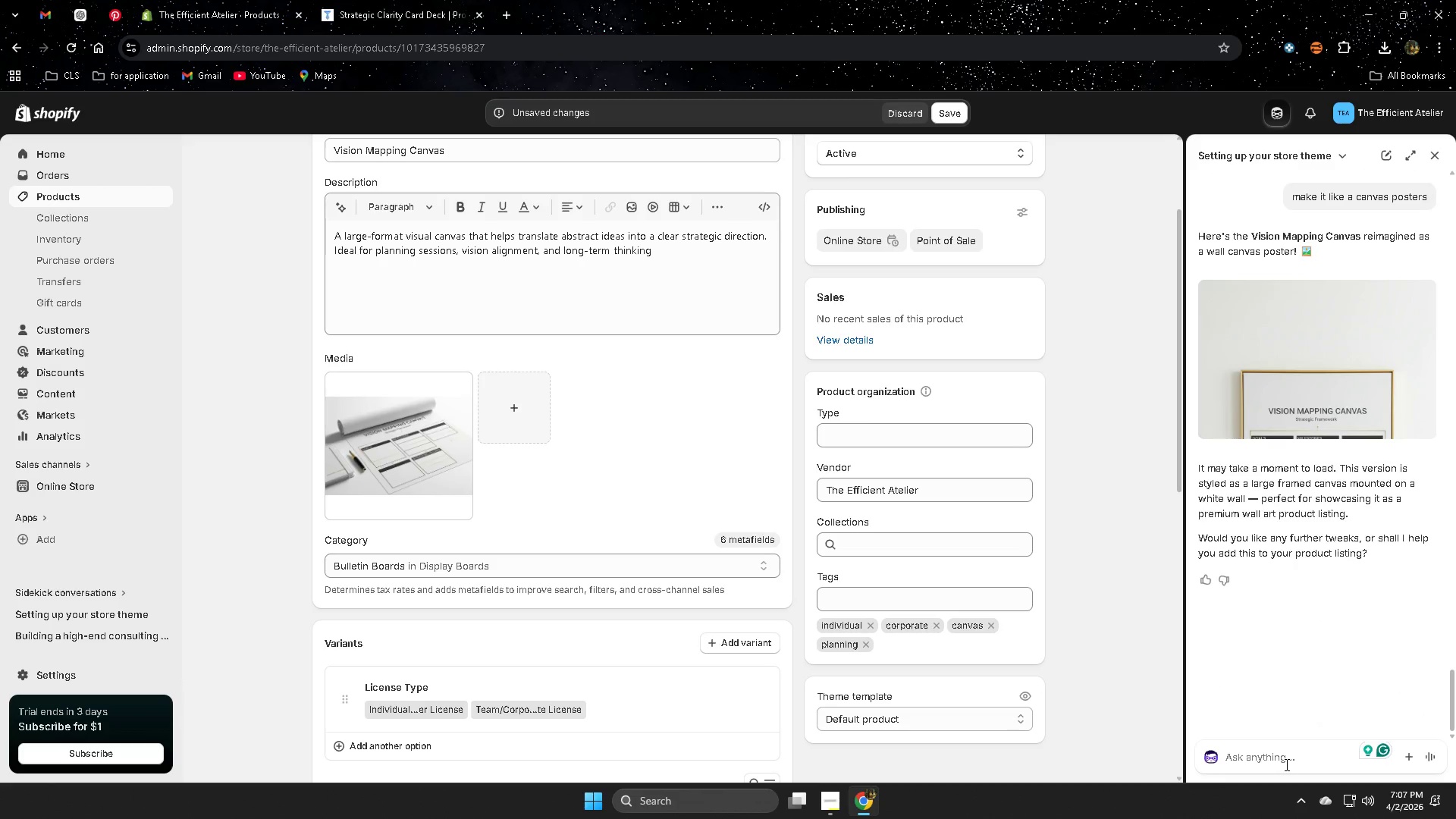 
left_click([1285, 764])
 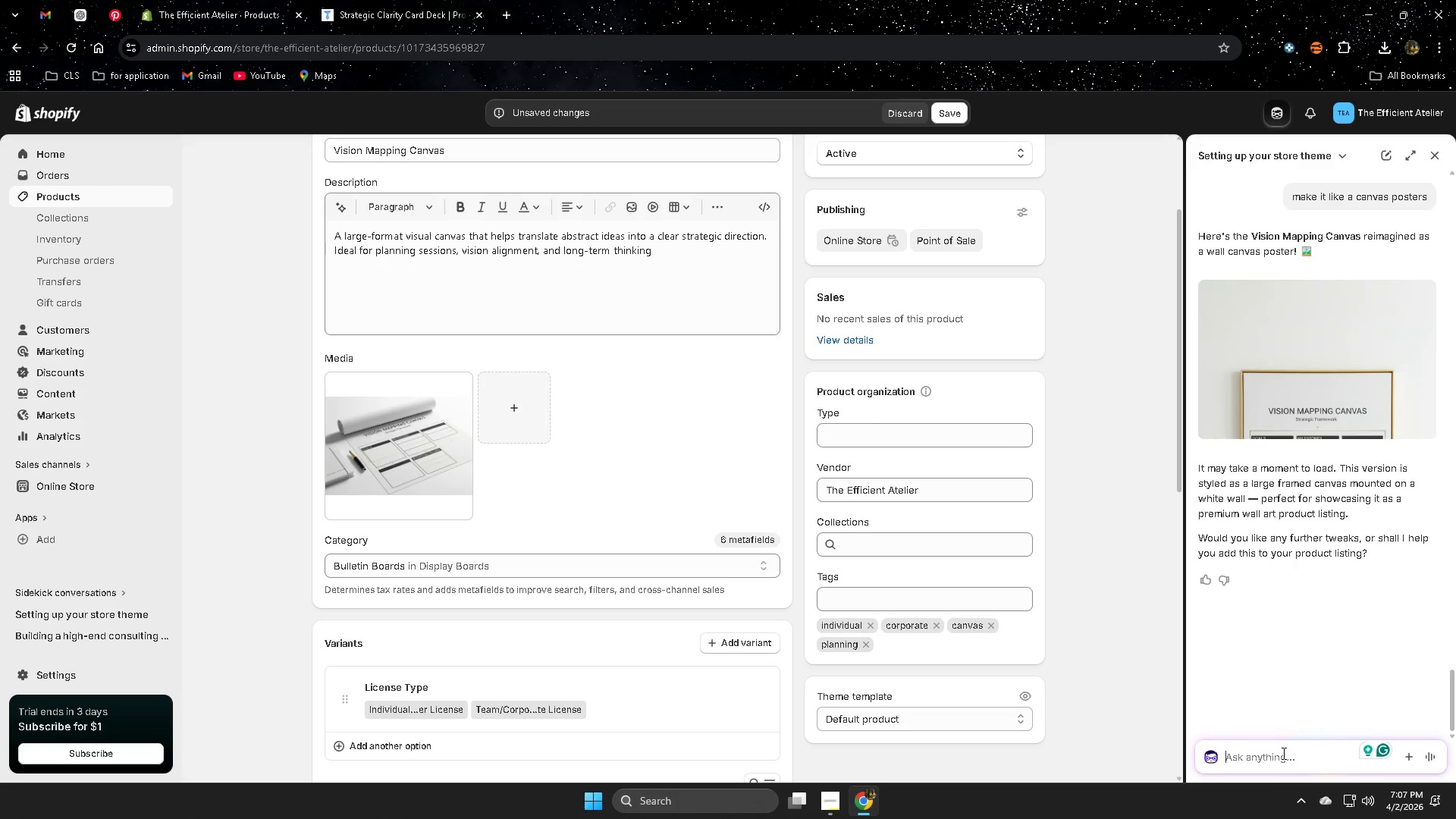 
type(can you do it this e)
key(Backspace)
type(ia)
key(Backspace)
type(mage also )
 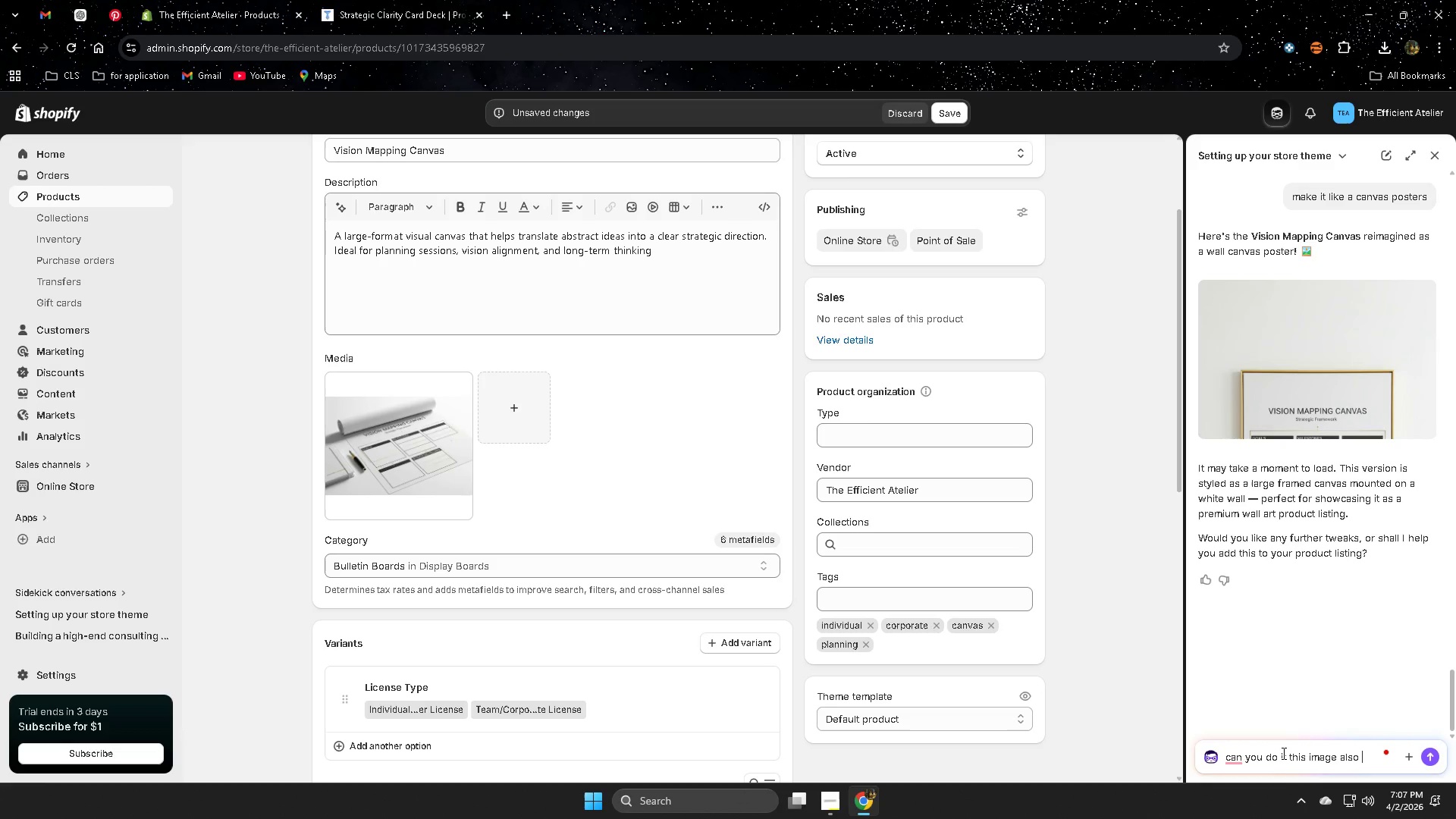 
key(Control+ControlLeft)
 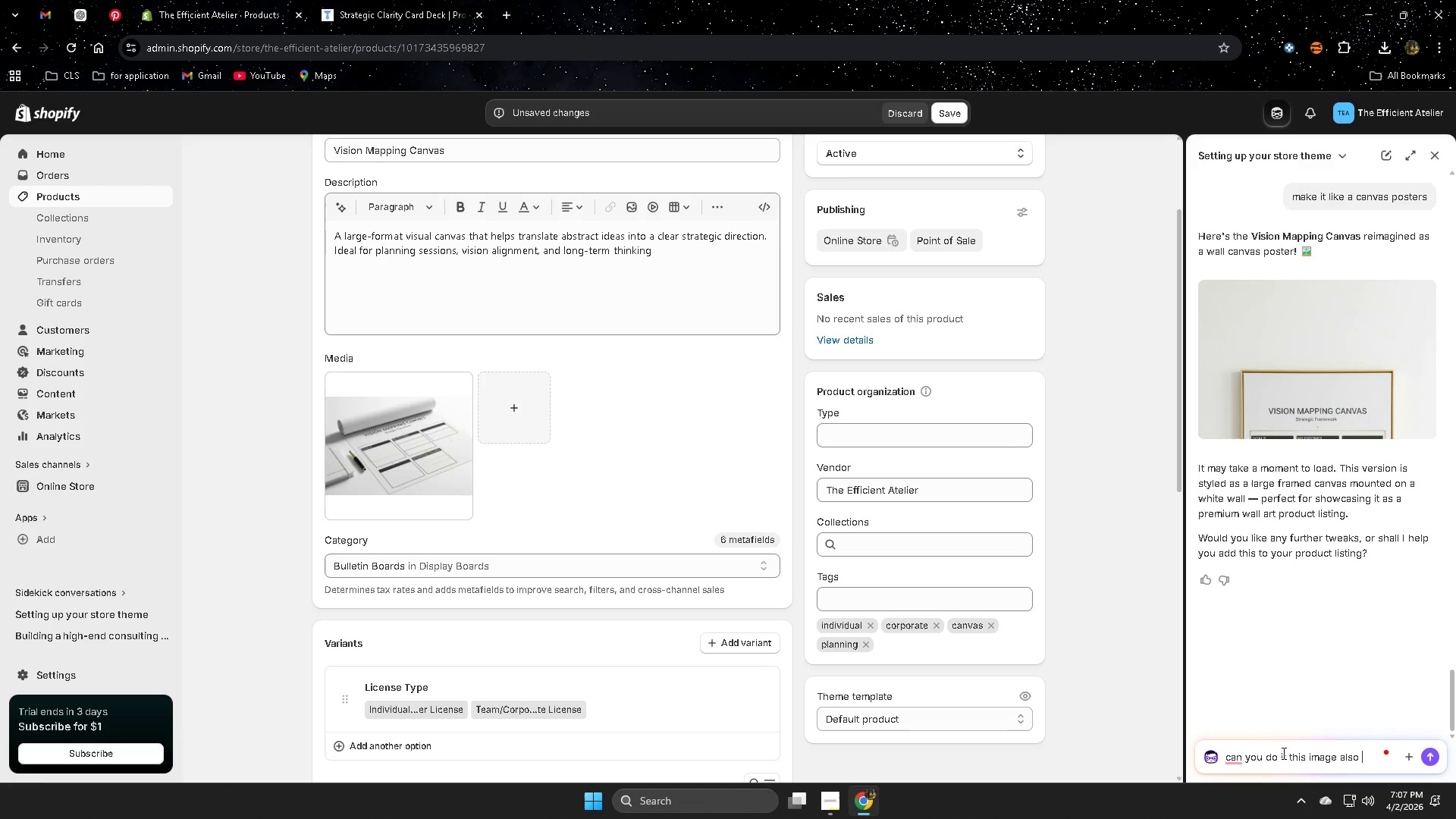 
key(Control+V)
 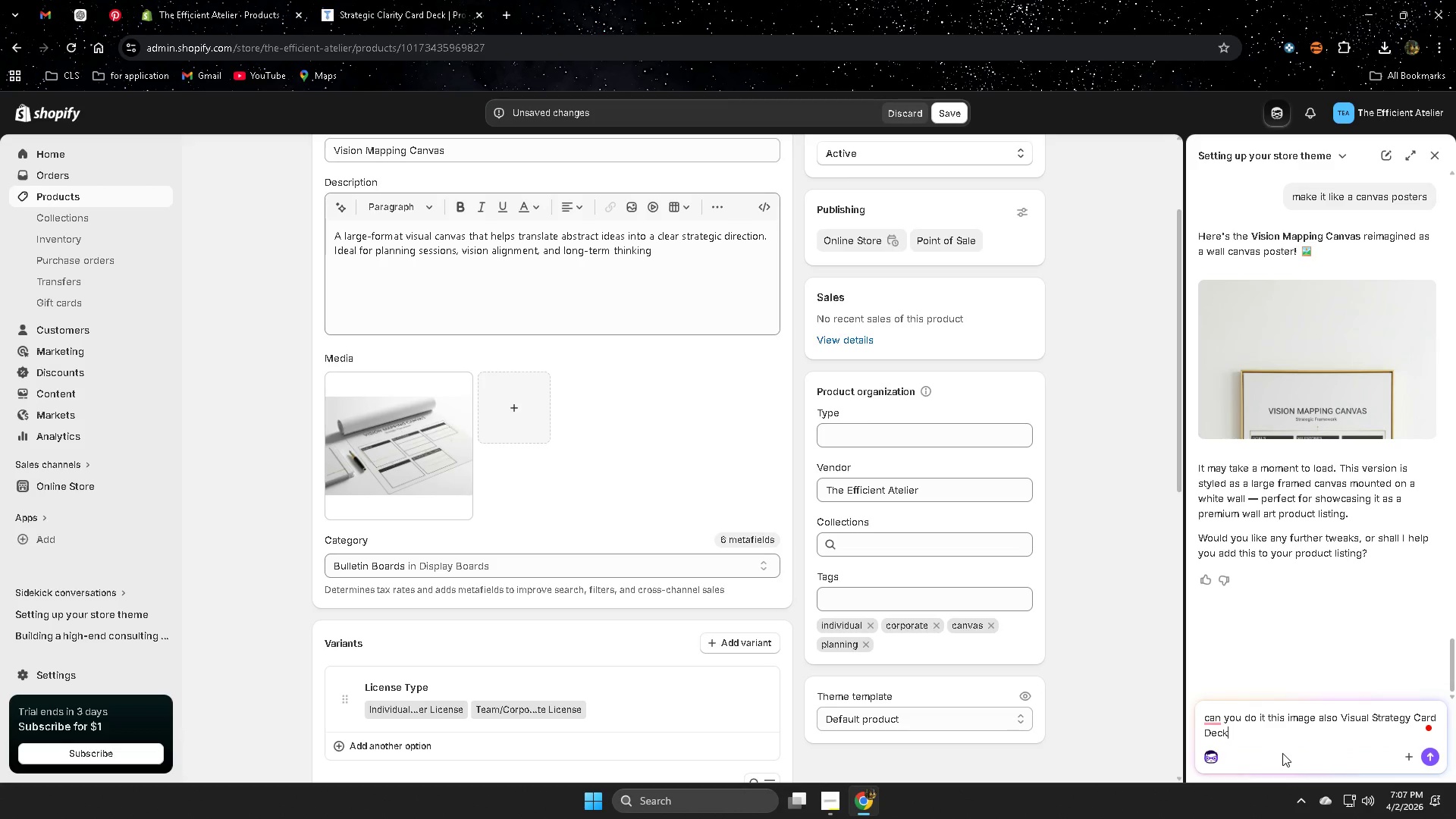 
key(Enter)
 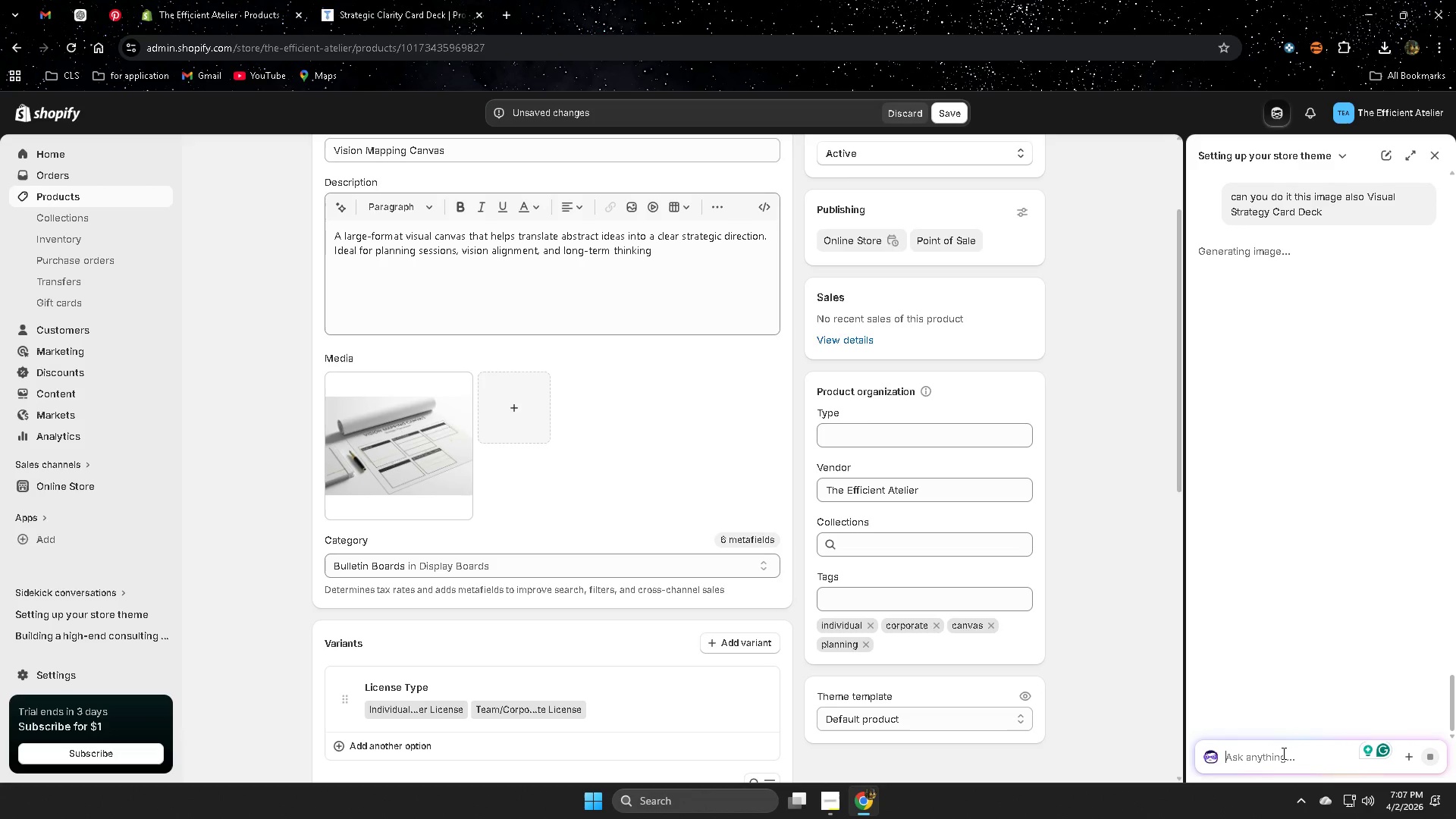 
wait(12.52)
 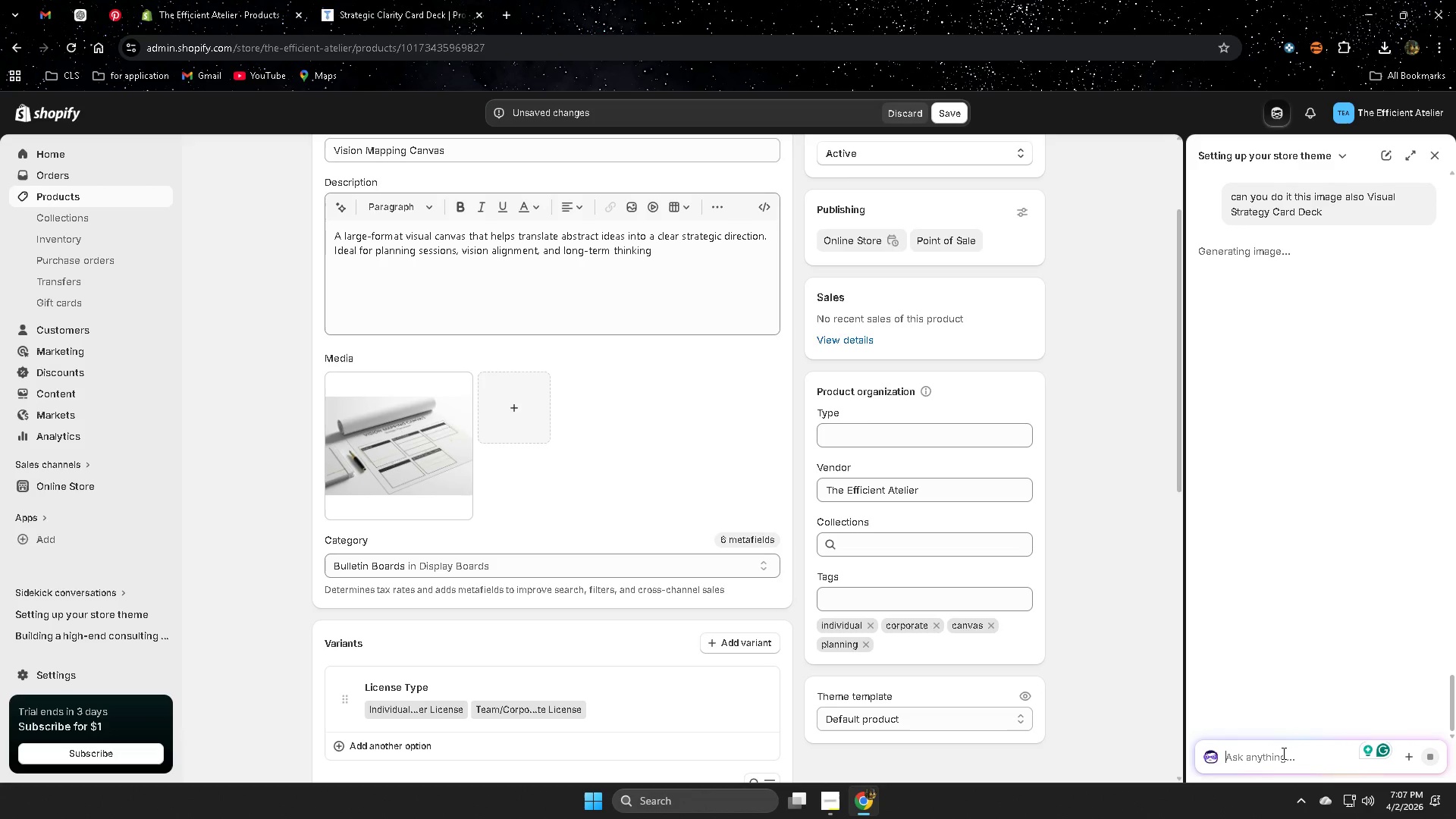 
left_click([516, 422])
 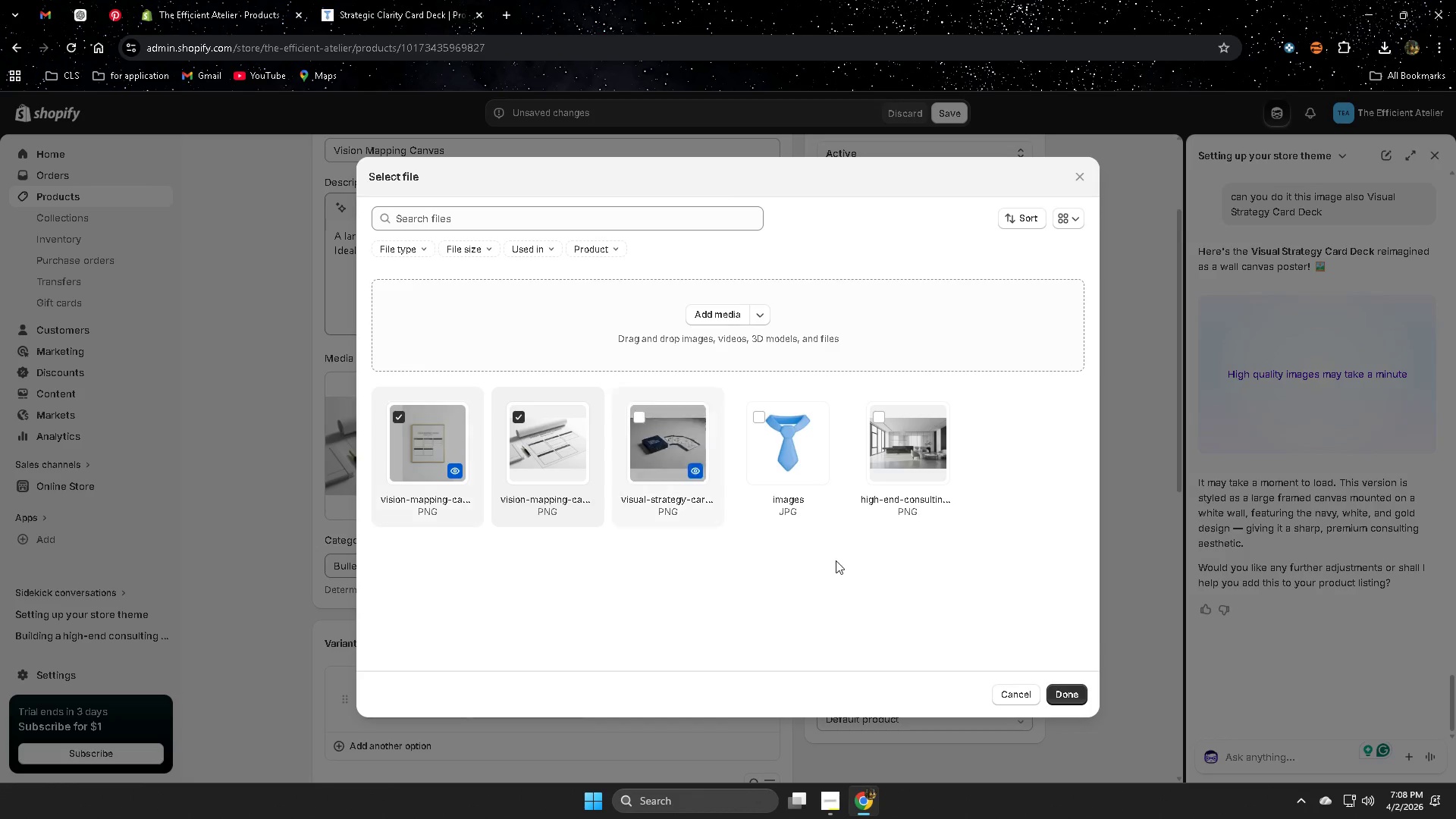 
left_click([1068, 688])
 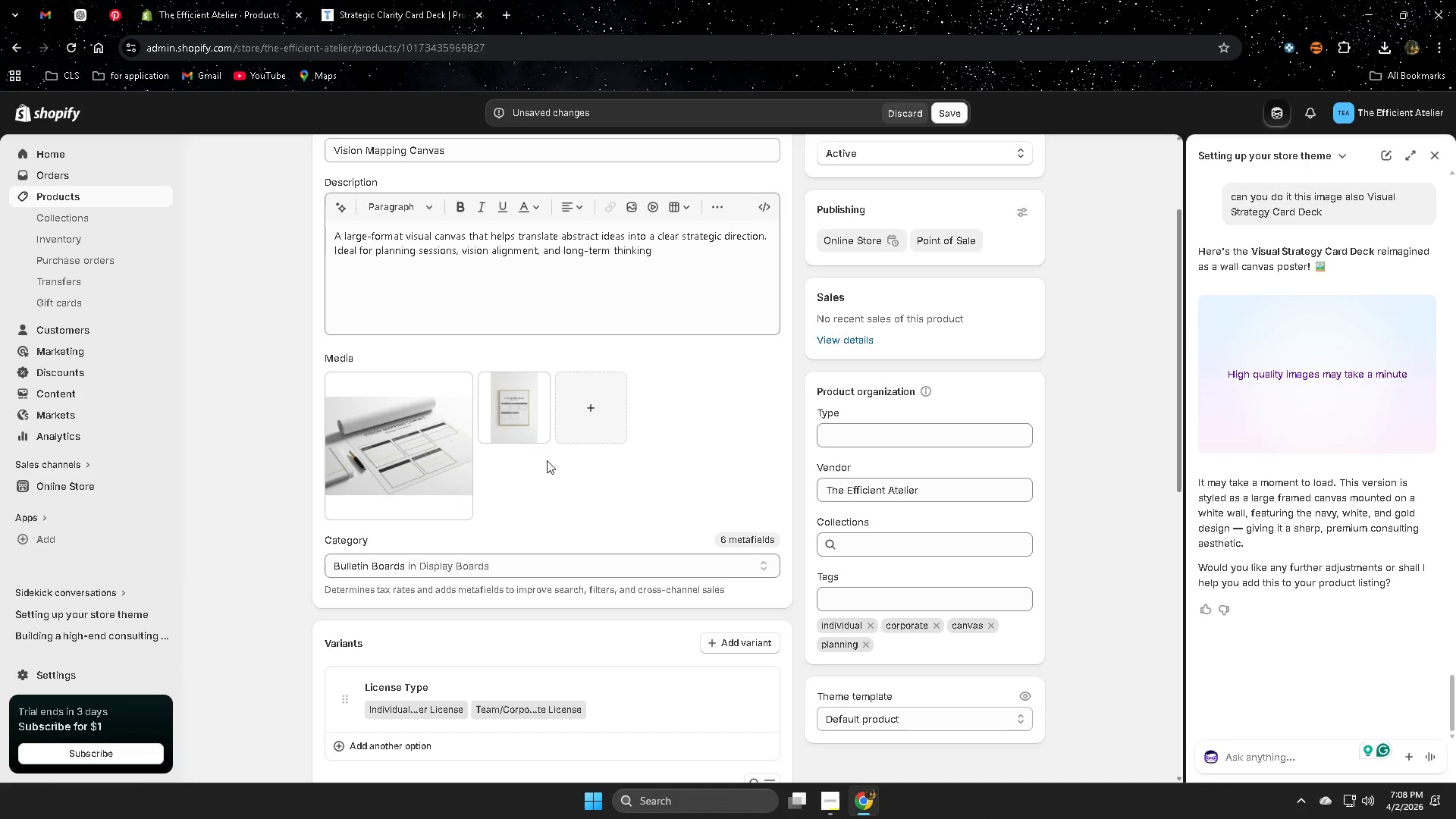 
left_click_drag(start_coordinate=[517, 408], to_coordinate=[389, 448])
 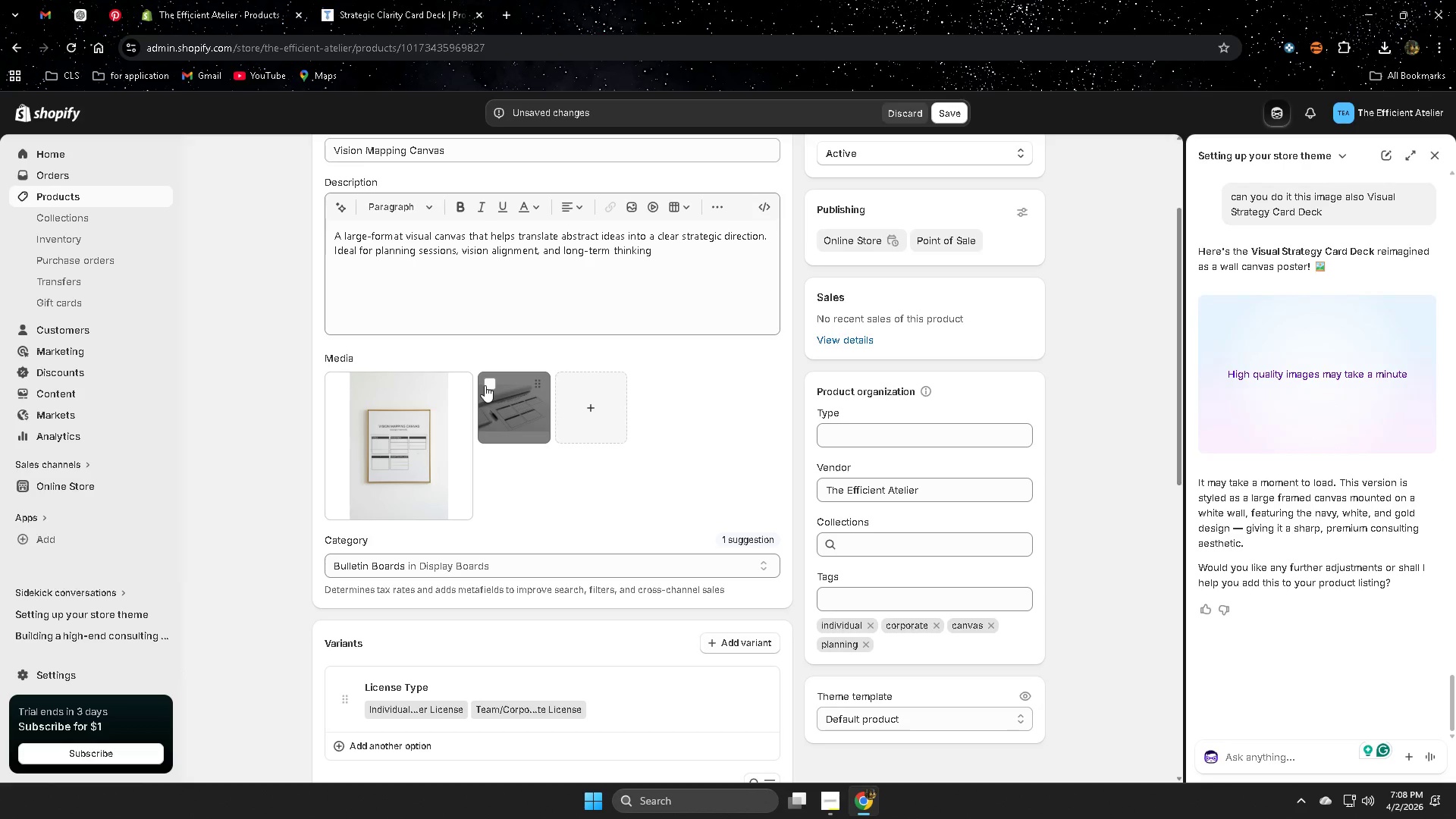 
left_click([485, 384])
 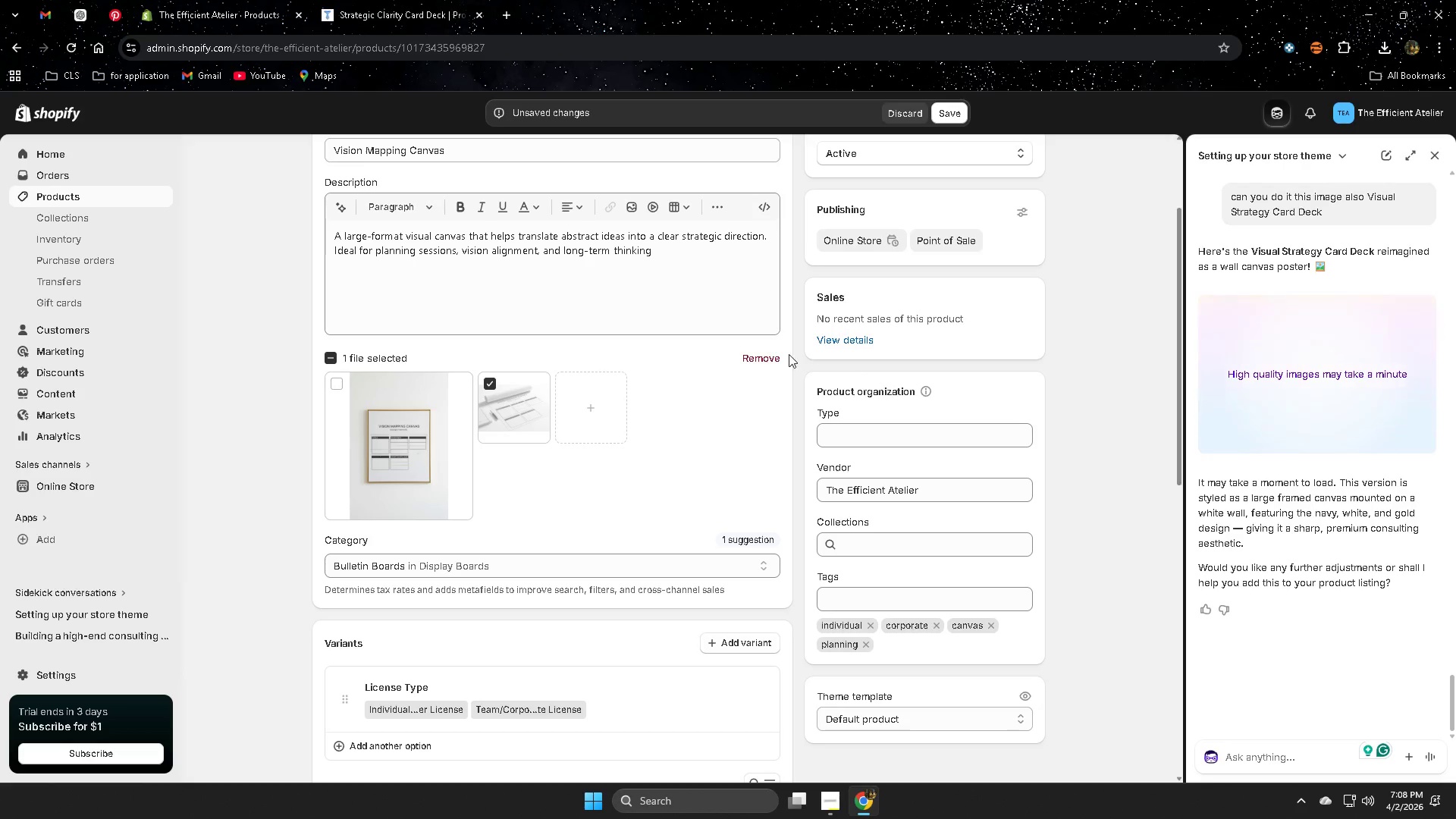 
left_click([770, 359])
 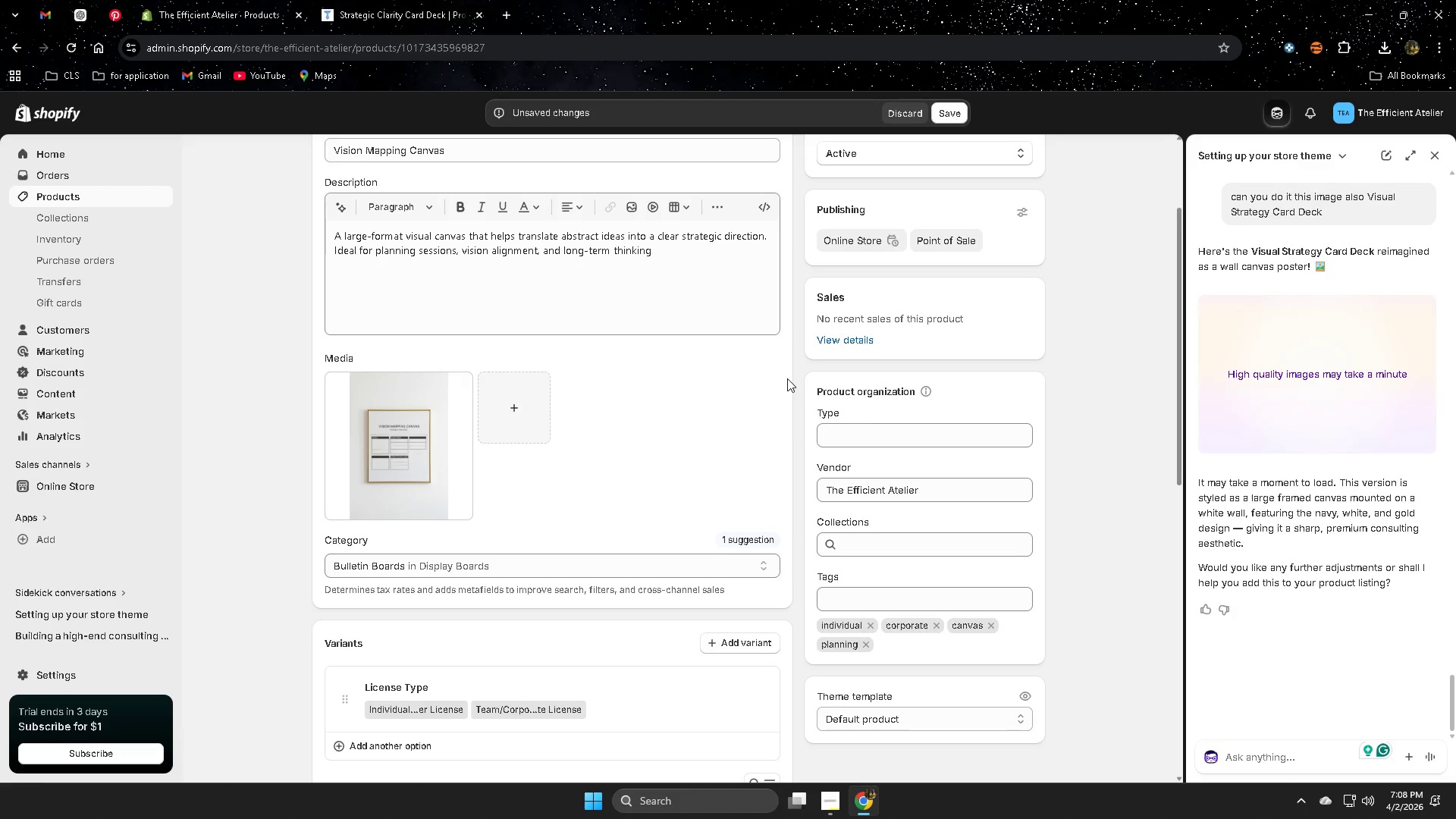 
wait(10.02)
 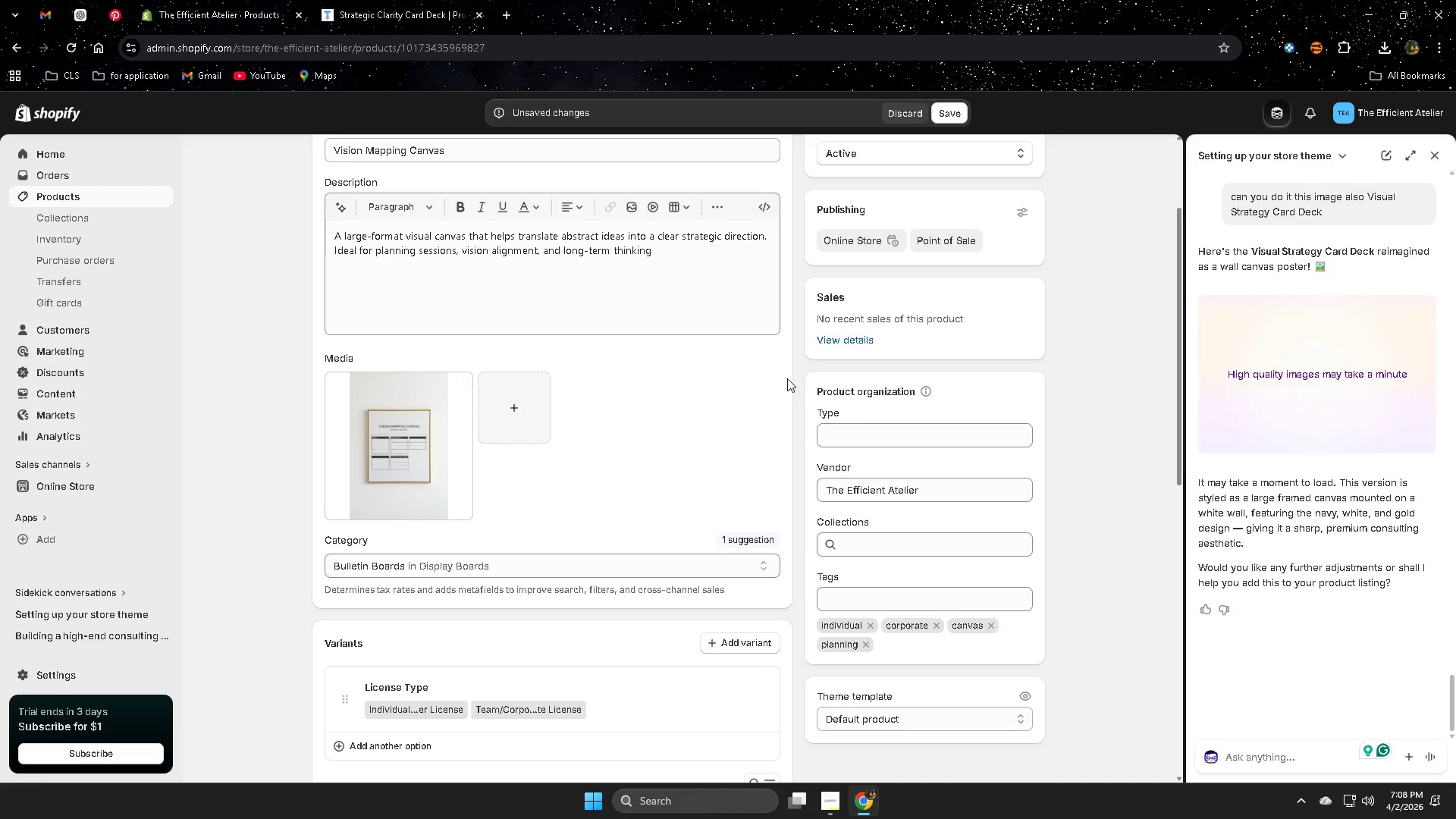 
scroll: coordinate [1320, 366], scroll_direction: down, amount: 2.0
 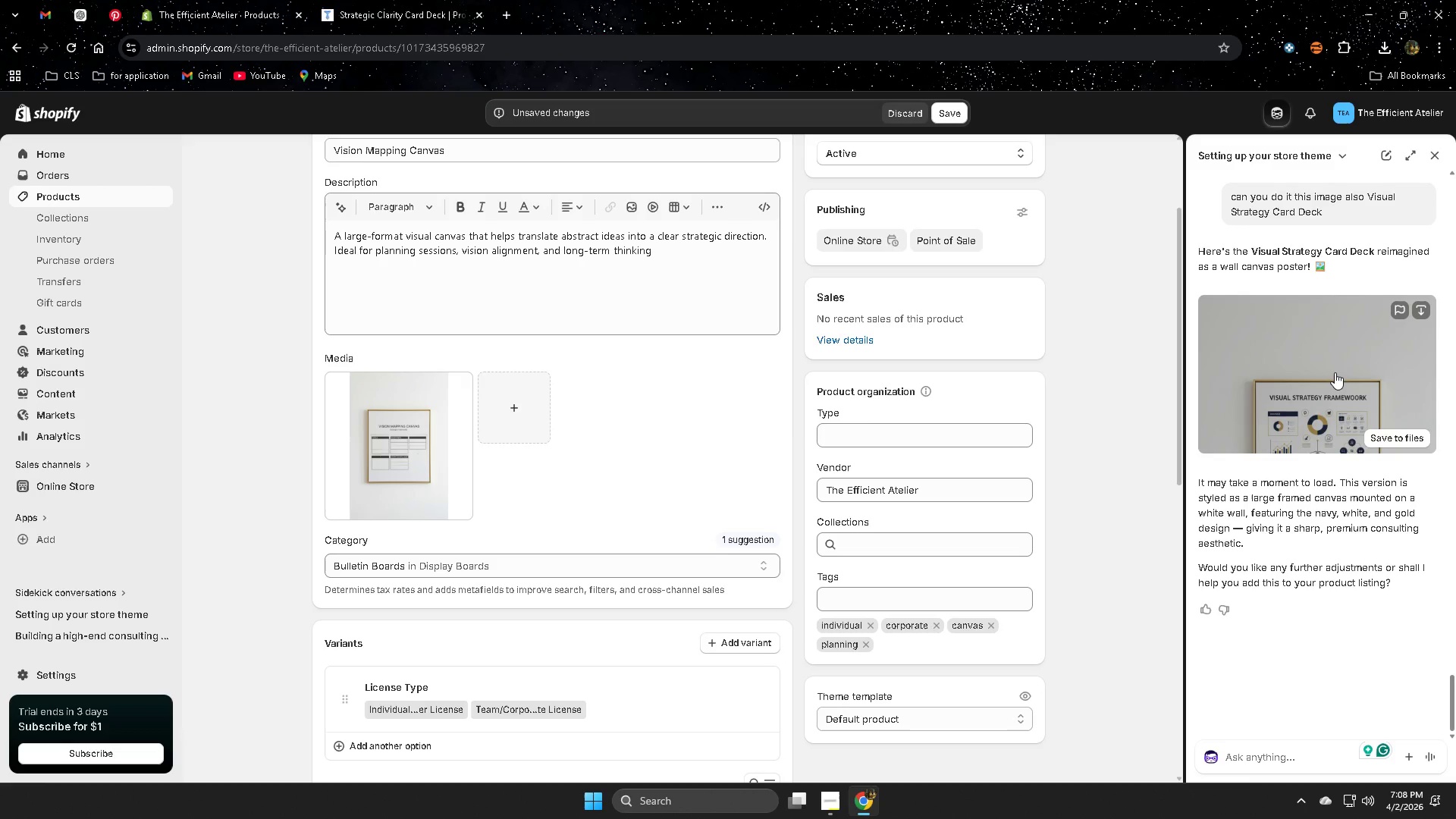 
left_click([1333, 372])
 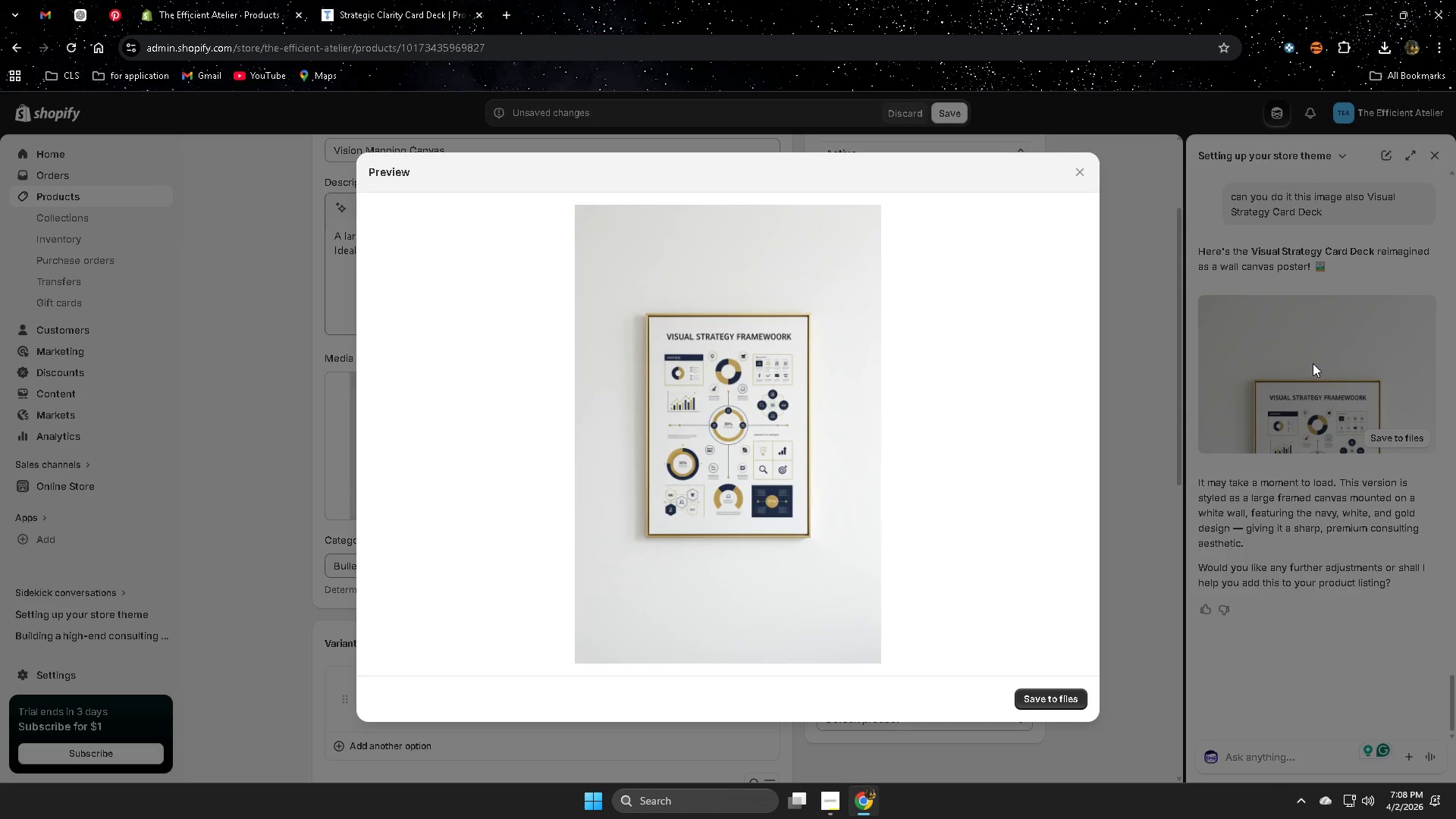 
wait(21.42)
 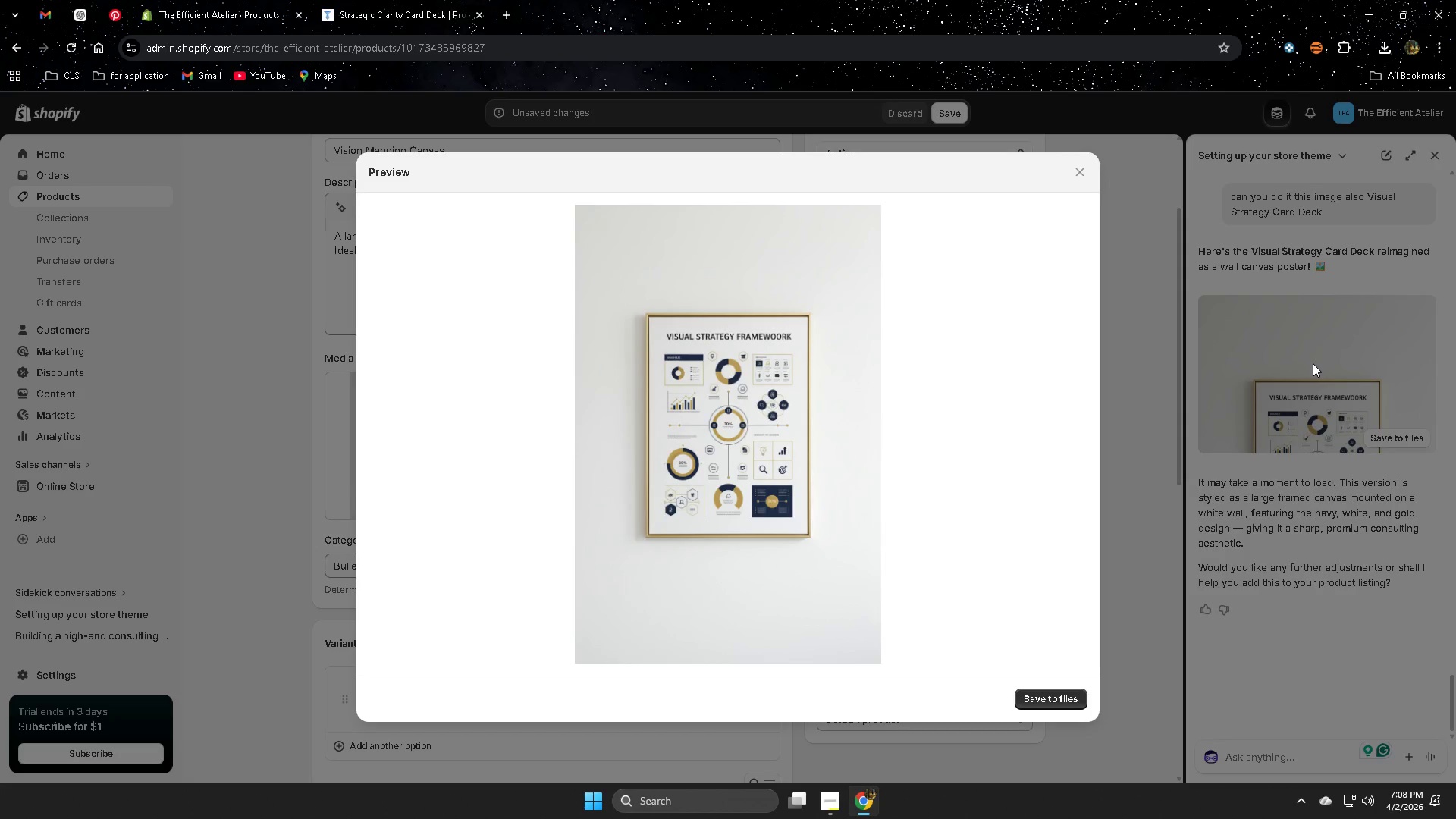 
left_click([1076, 171])
 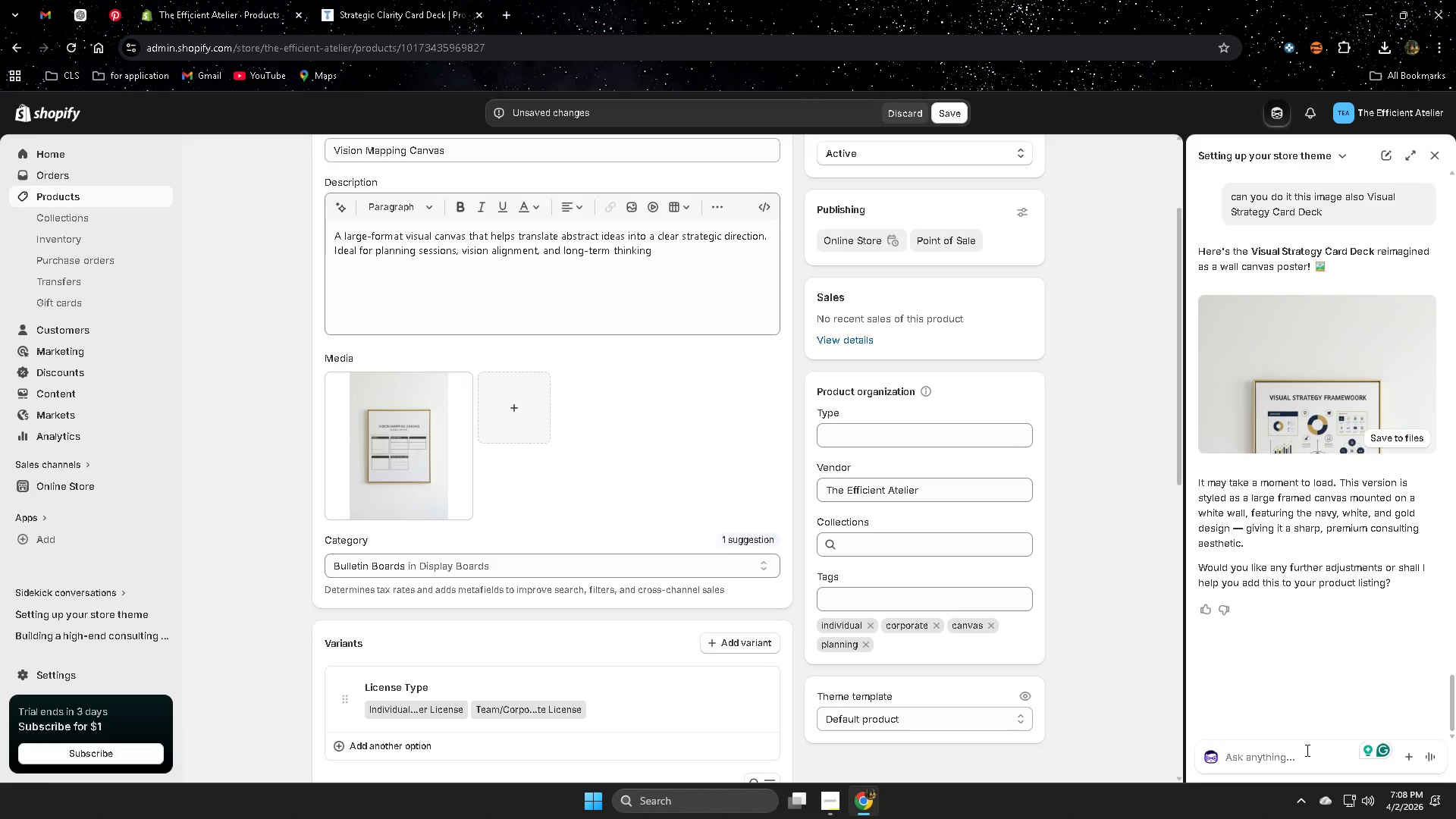 
left_click([1296, 755])
 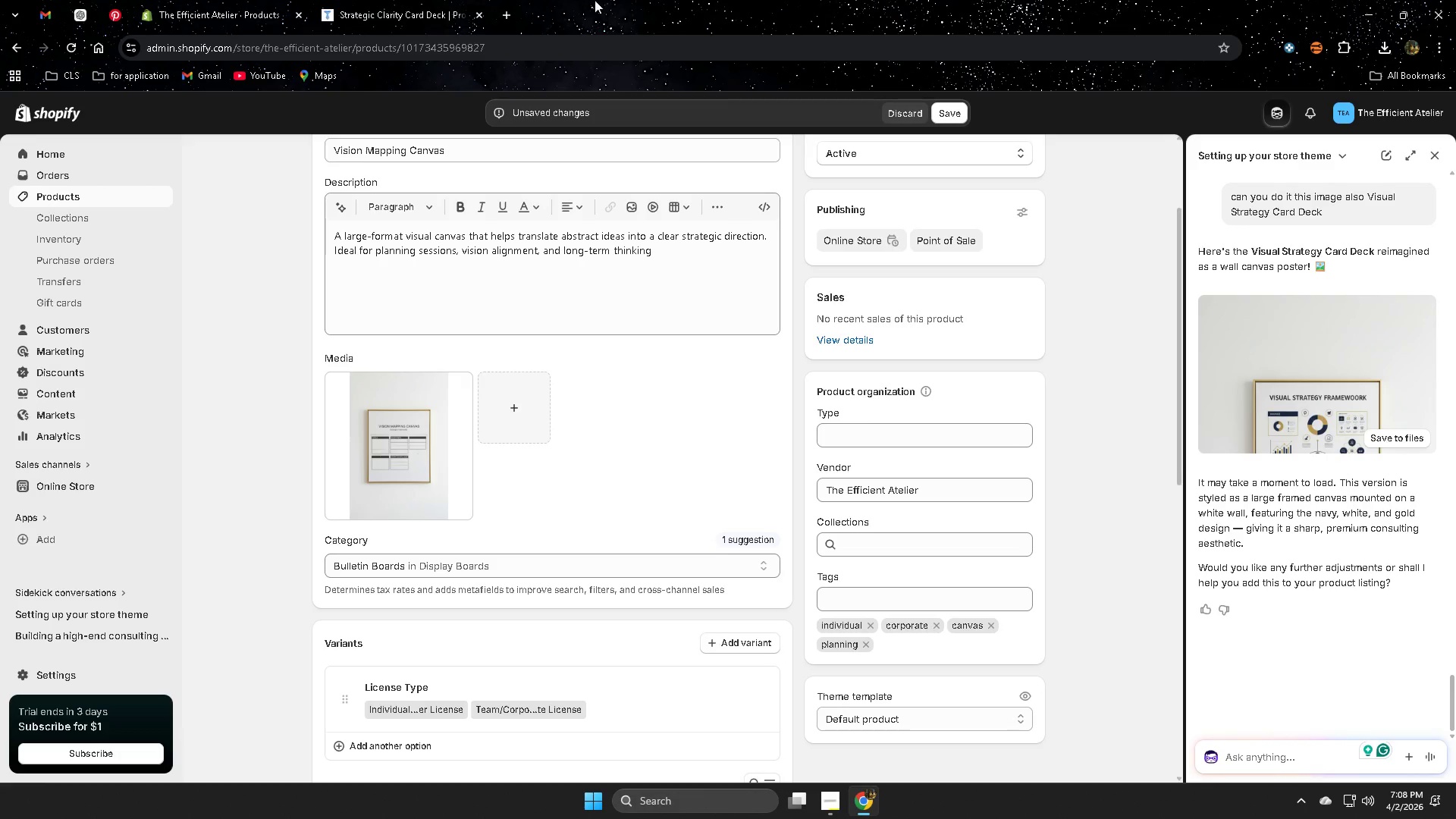 
left_click([196, 0])
 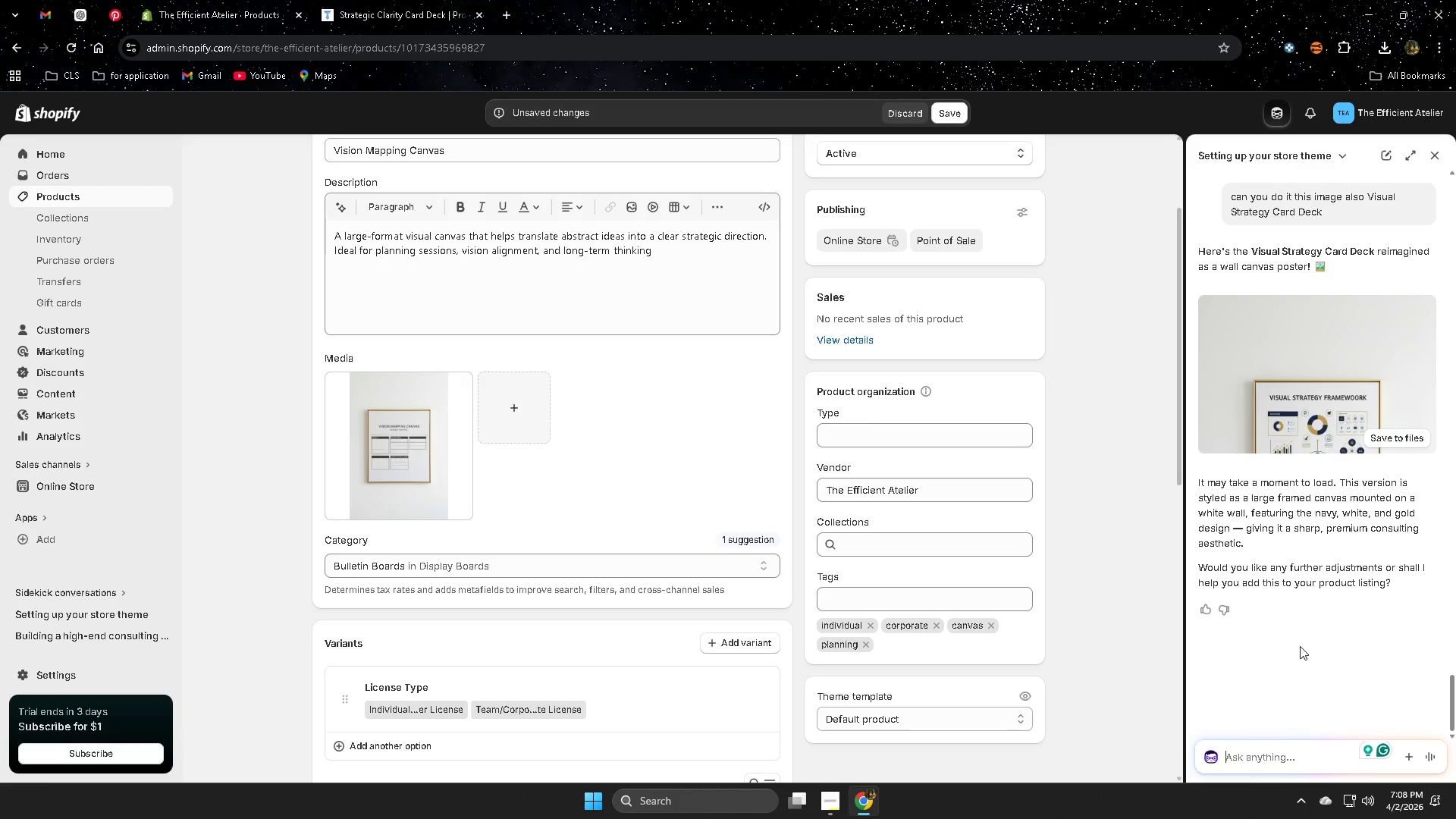 
scroll: coordinate [1299, 641], scroll_direction: none, amount: 0.0
 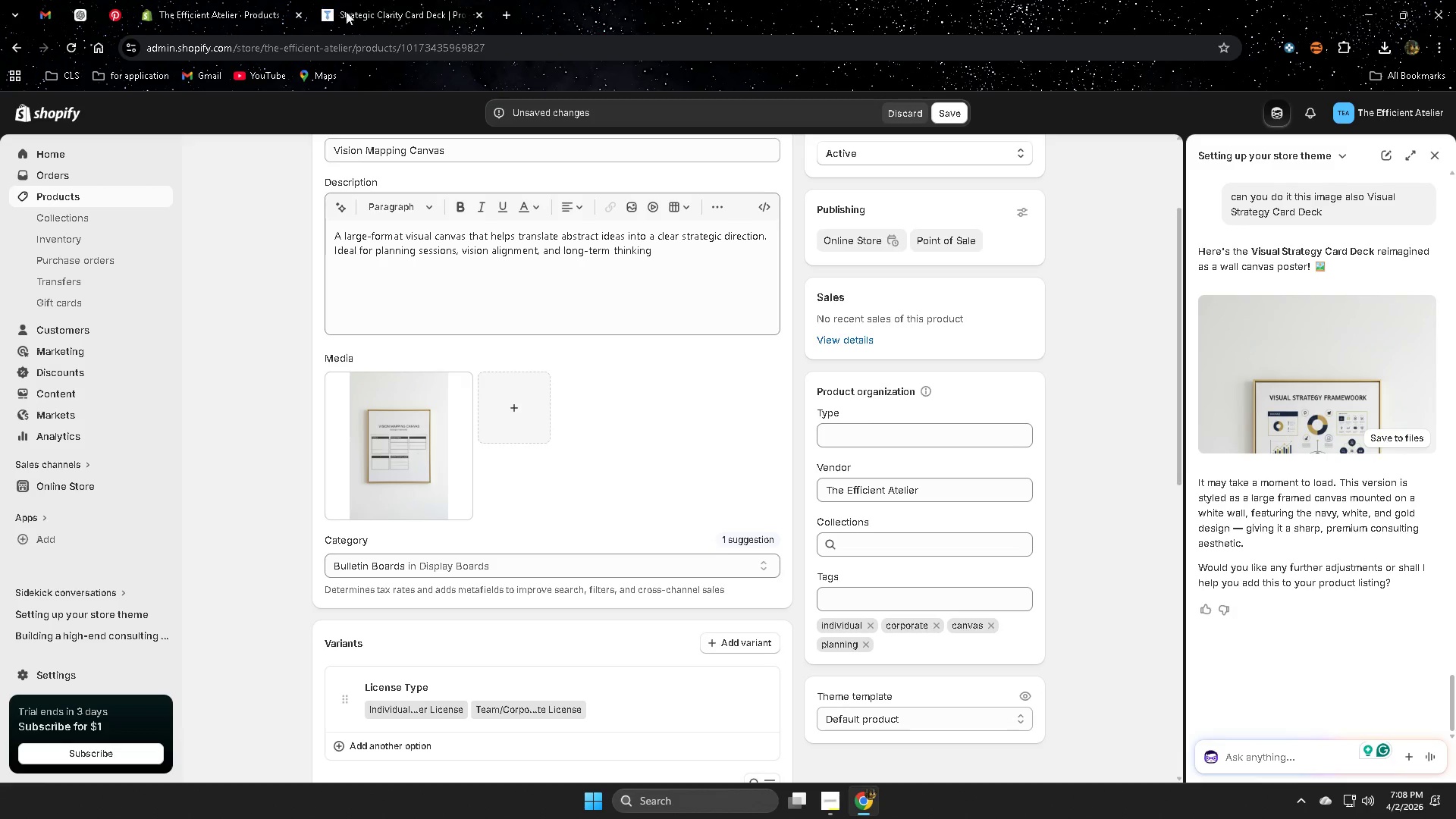 
left_click([830, 805])